 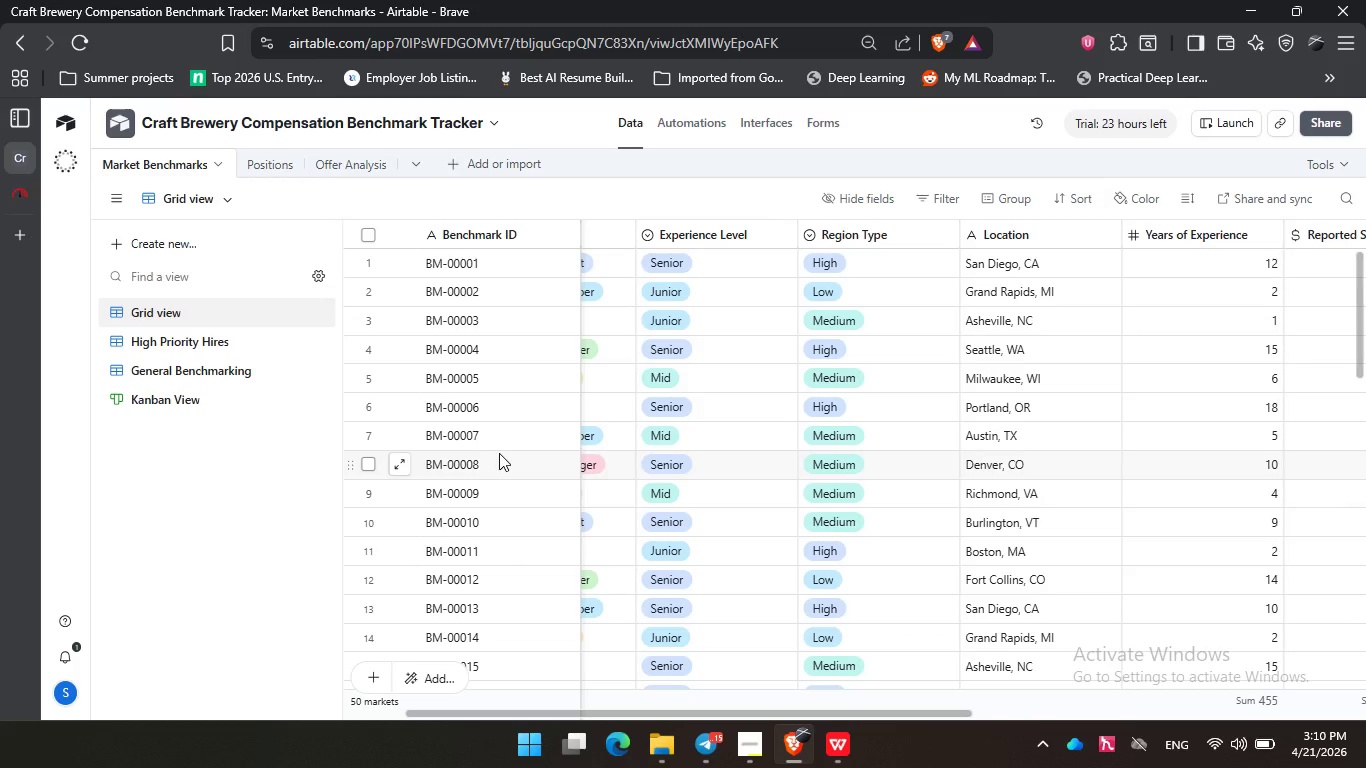 
left_click_drag(start_coordinate=[739, 712], to_coordinate=[525, 698])
 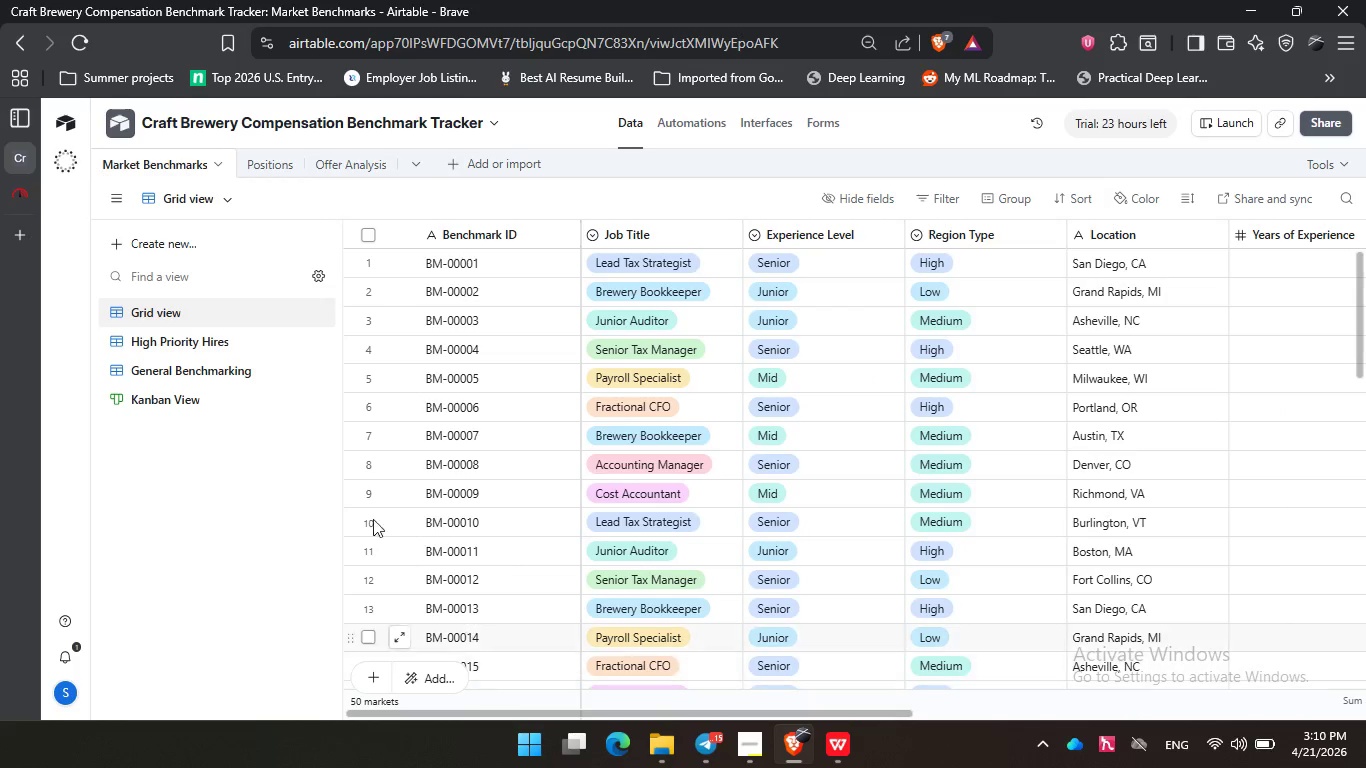 
mouse_move([210, 326])
 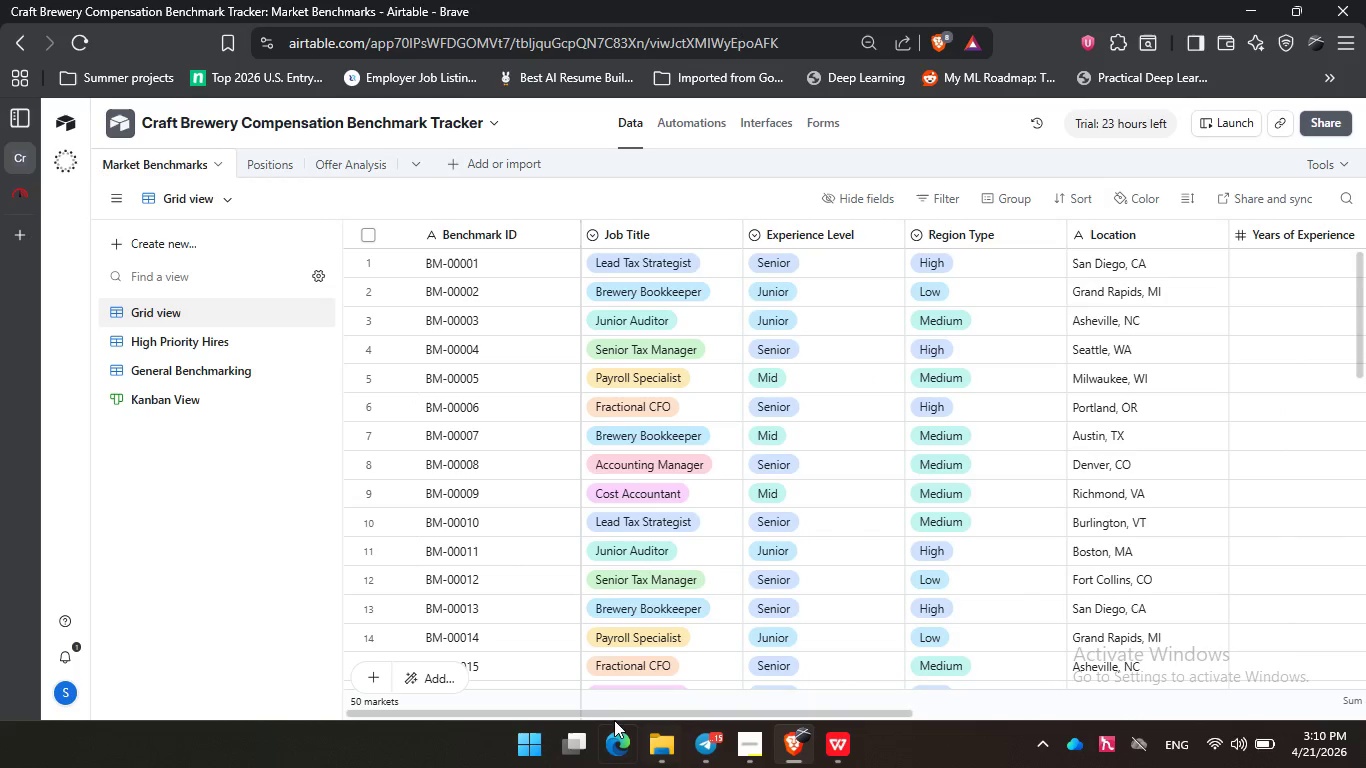 
left_click([653, 752])
 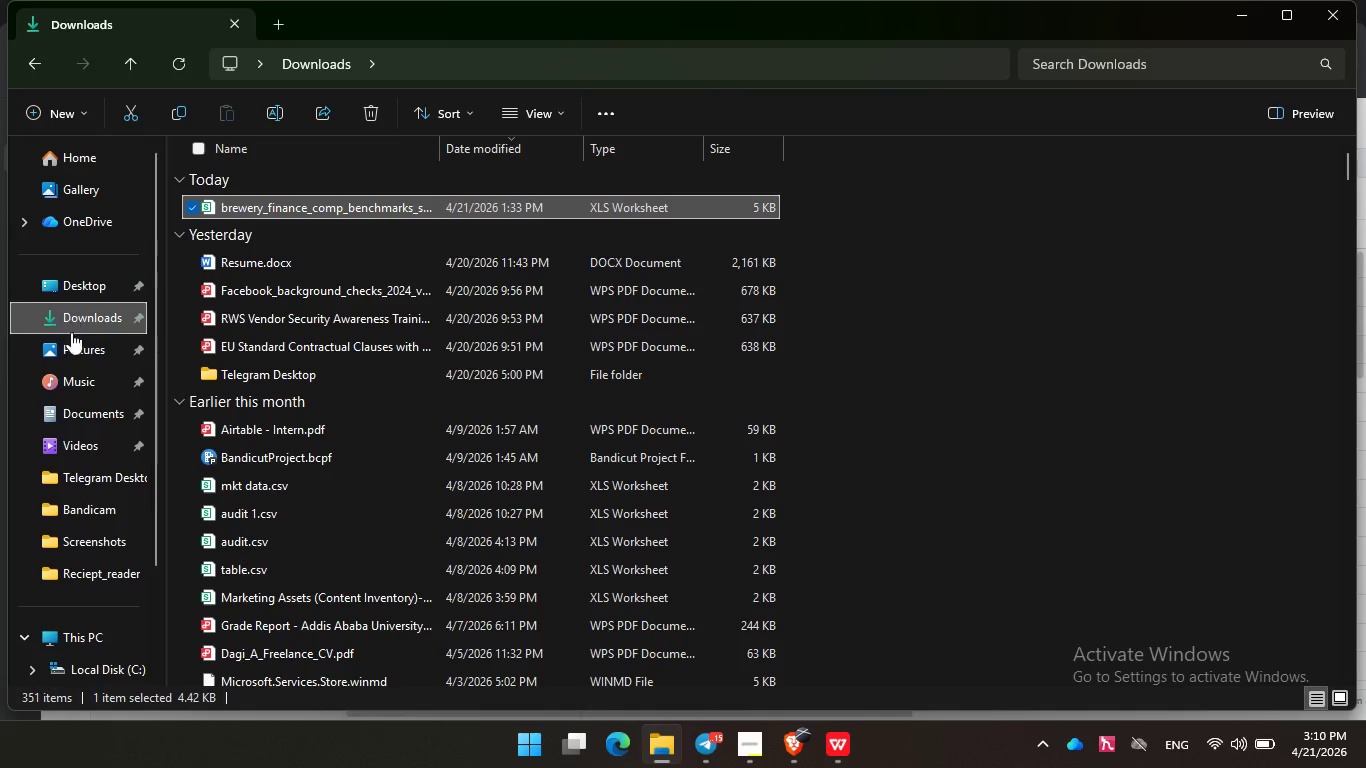 
left_click([87, 387])
 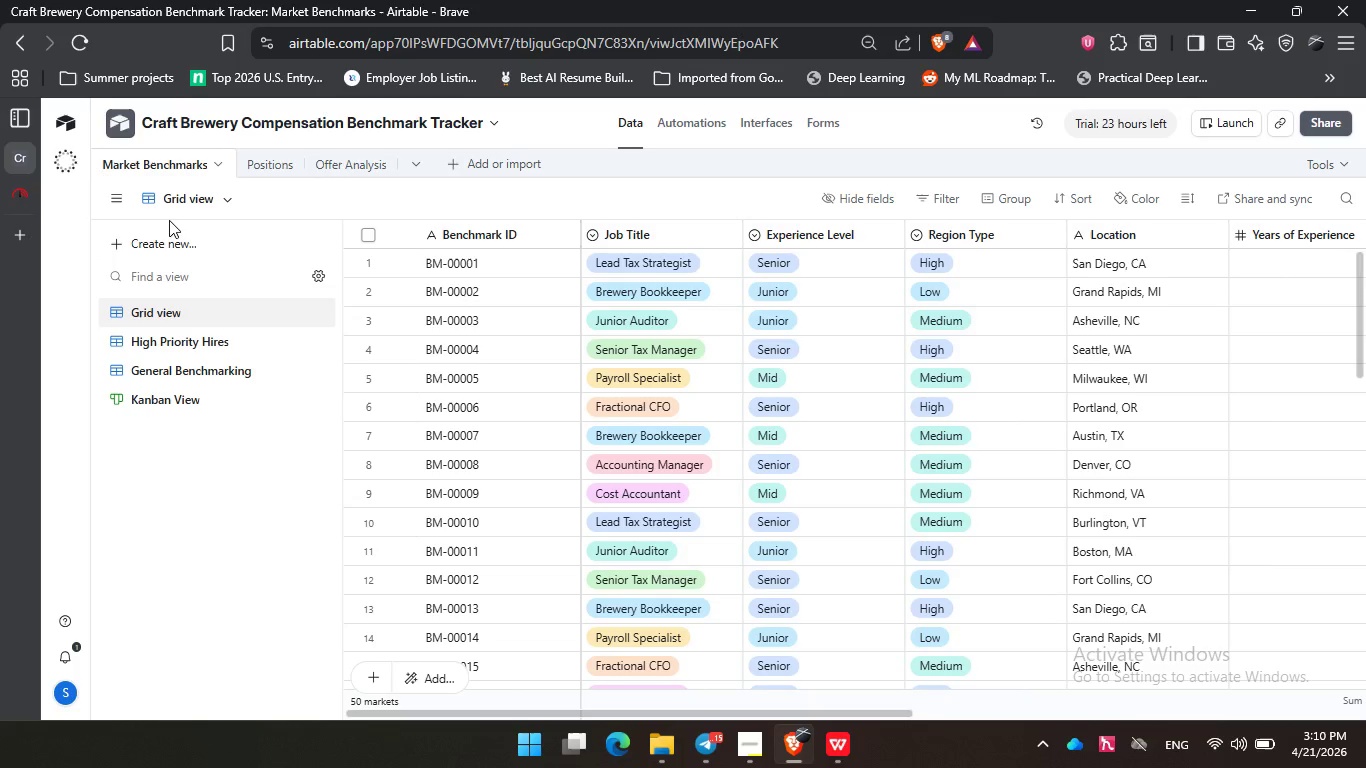 
left_click([181, 200])
 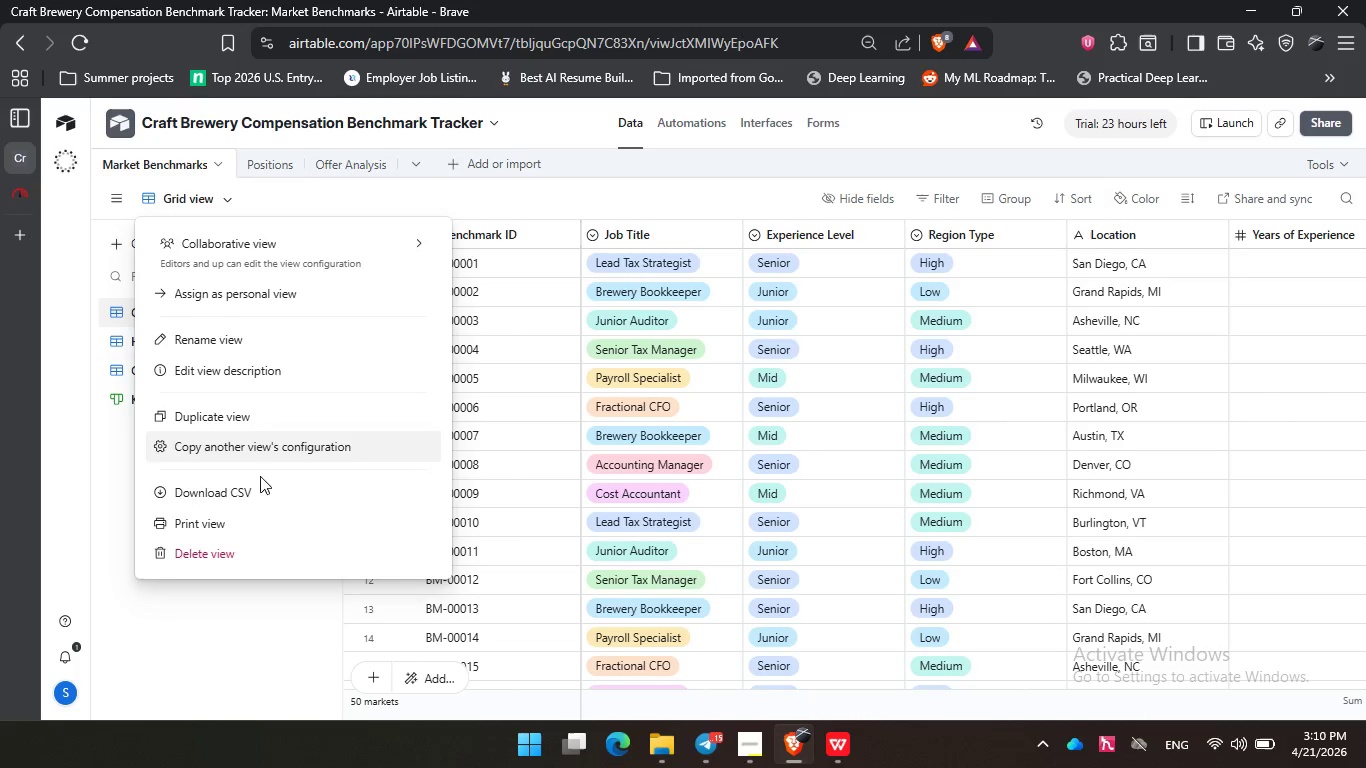 
left_click([261, 489])
 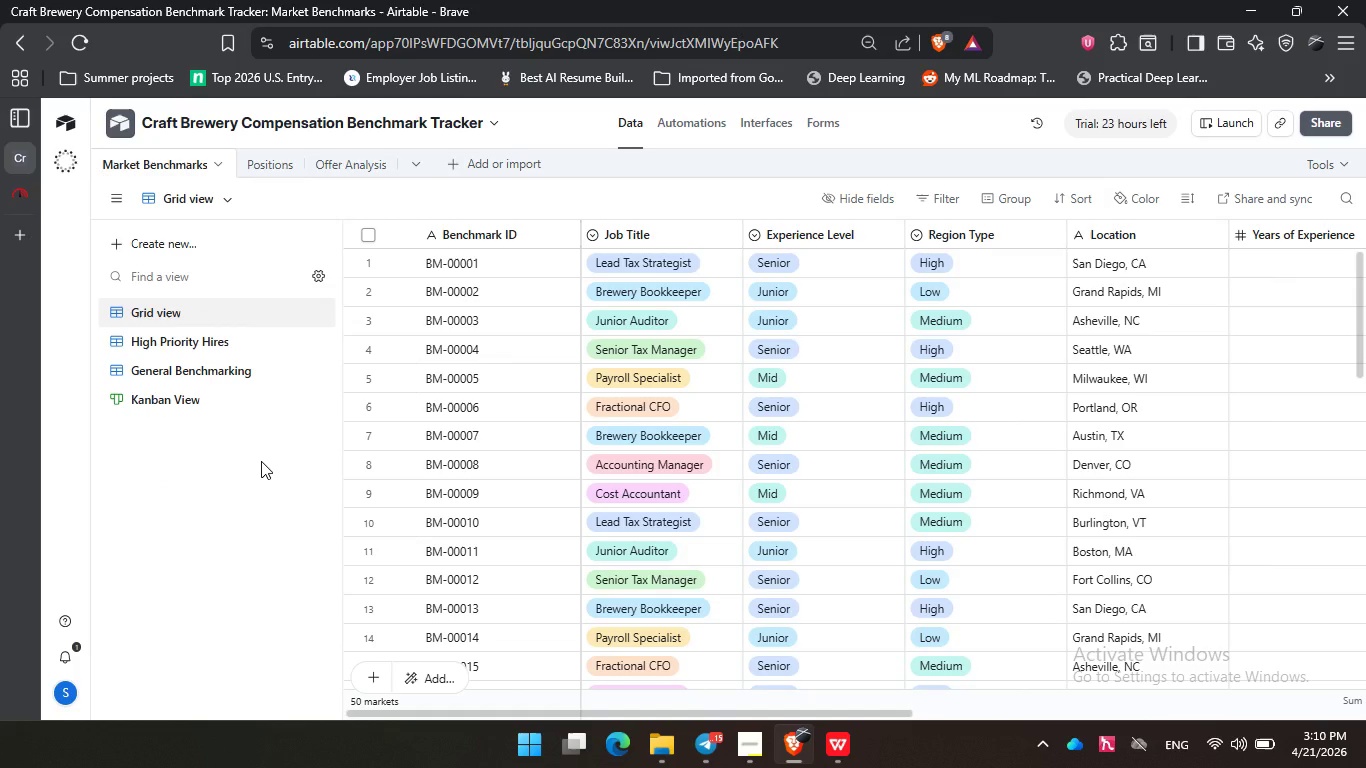 
wait(9.33)
 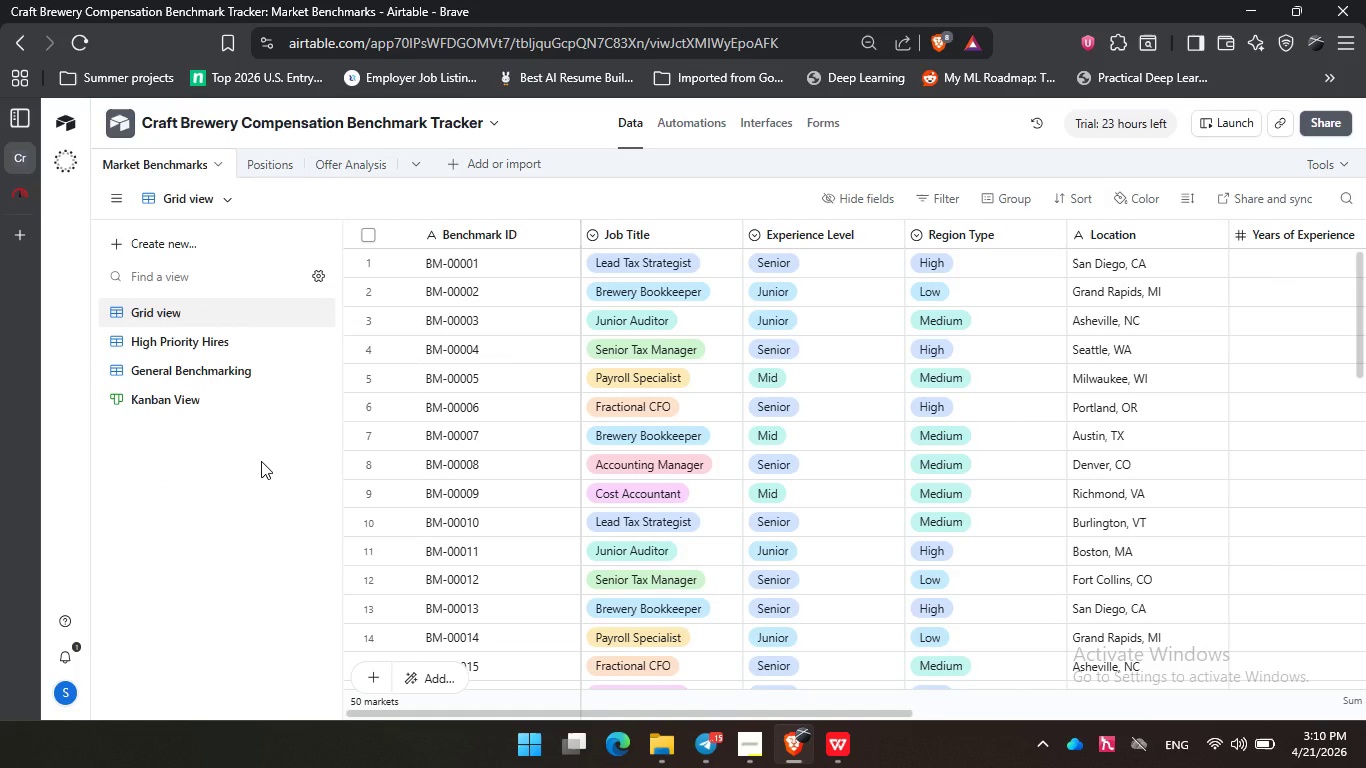 
left_click([90, 281])
 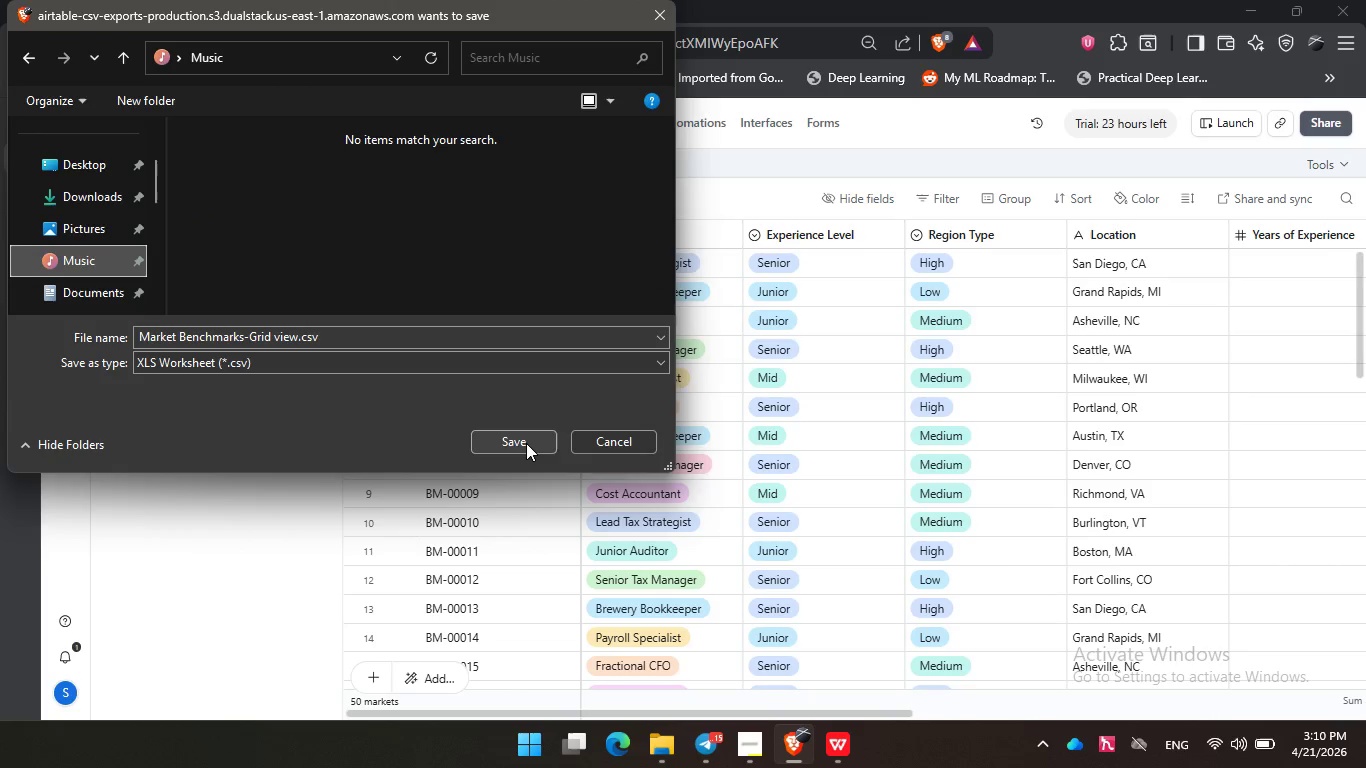 
left_click([523, 448])
 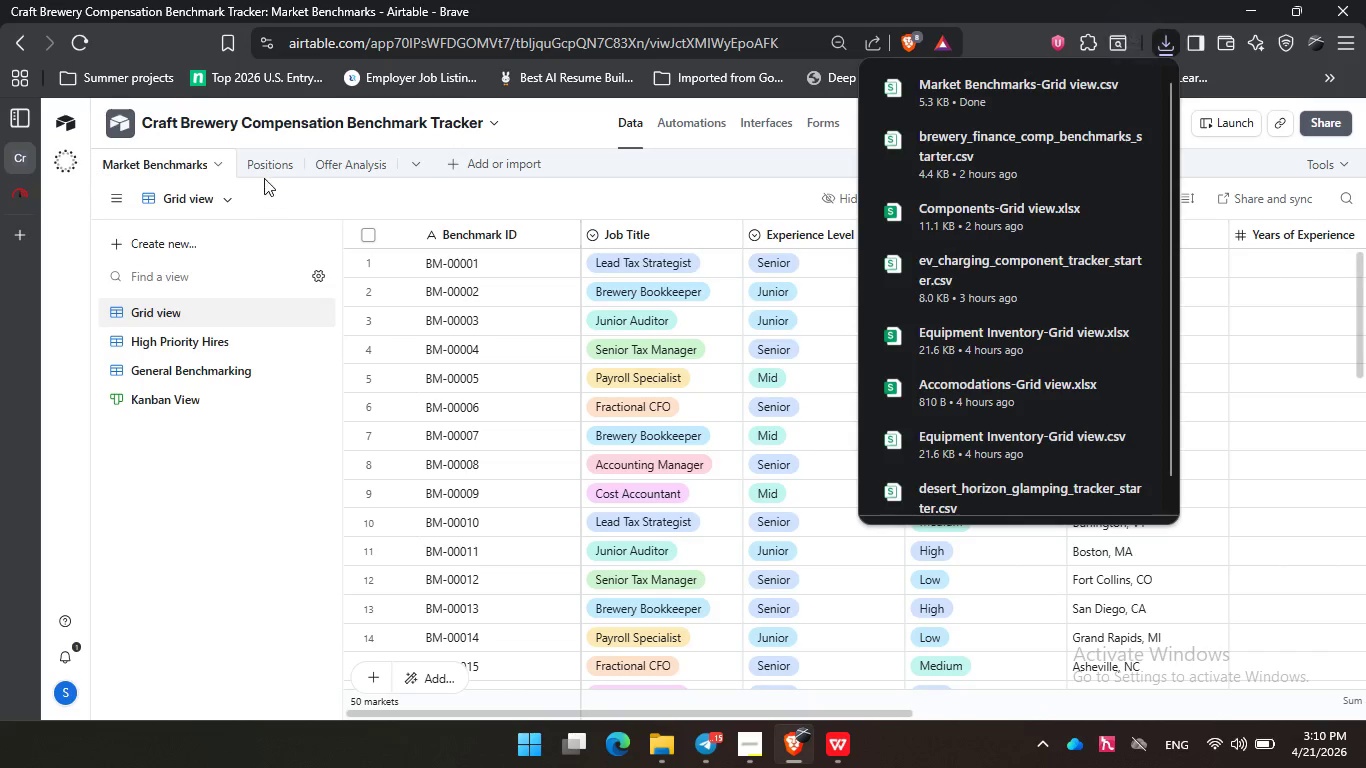 
left_click([268, 165])
 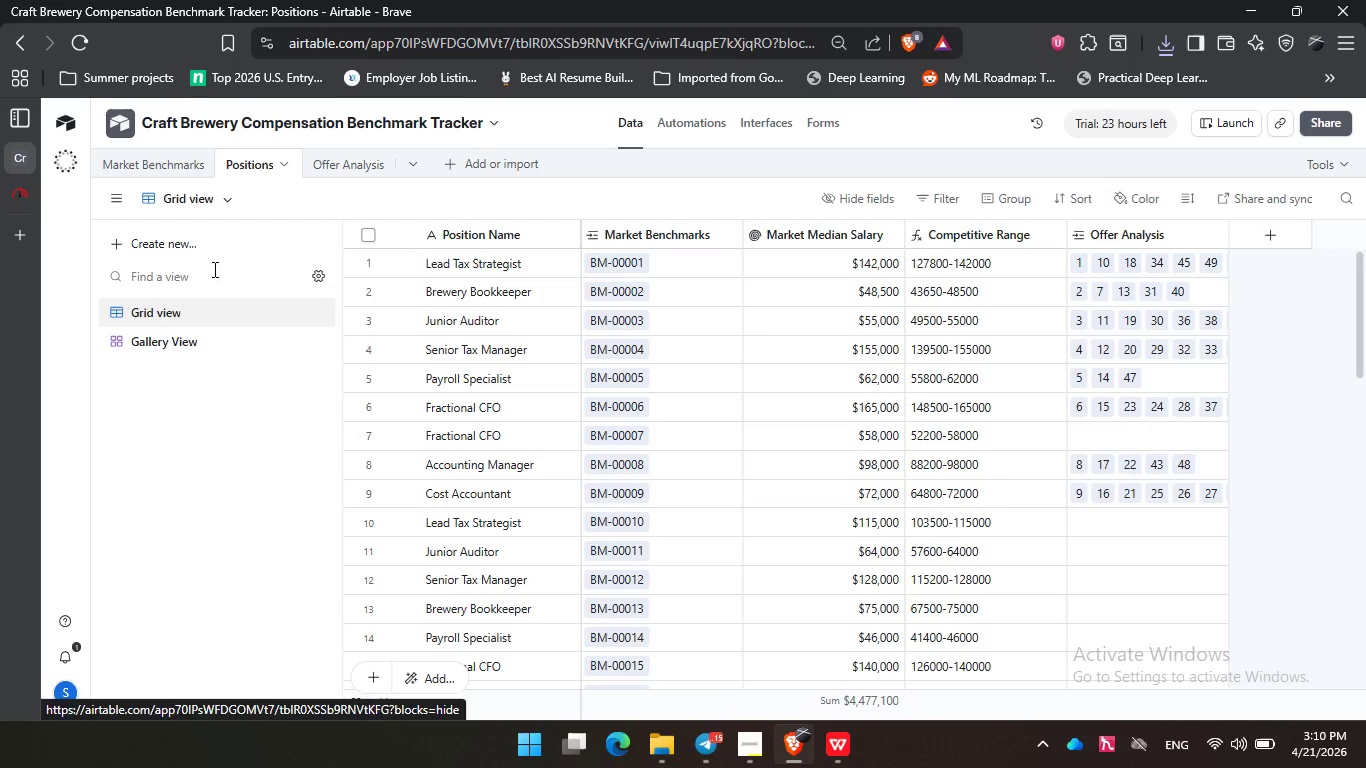 
left_click([182, 197])
 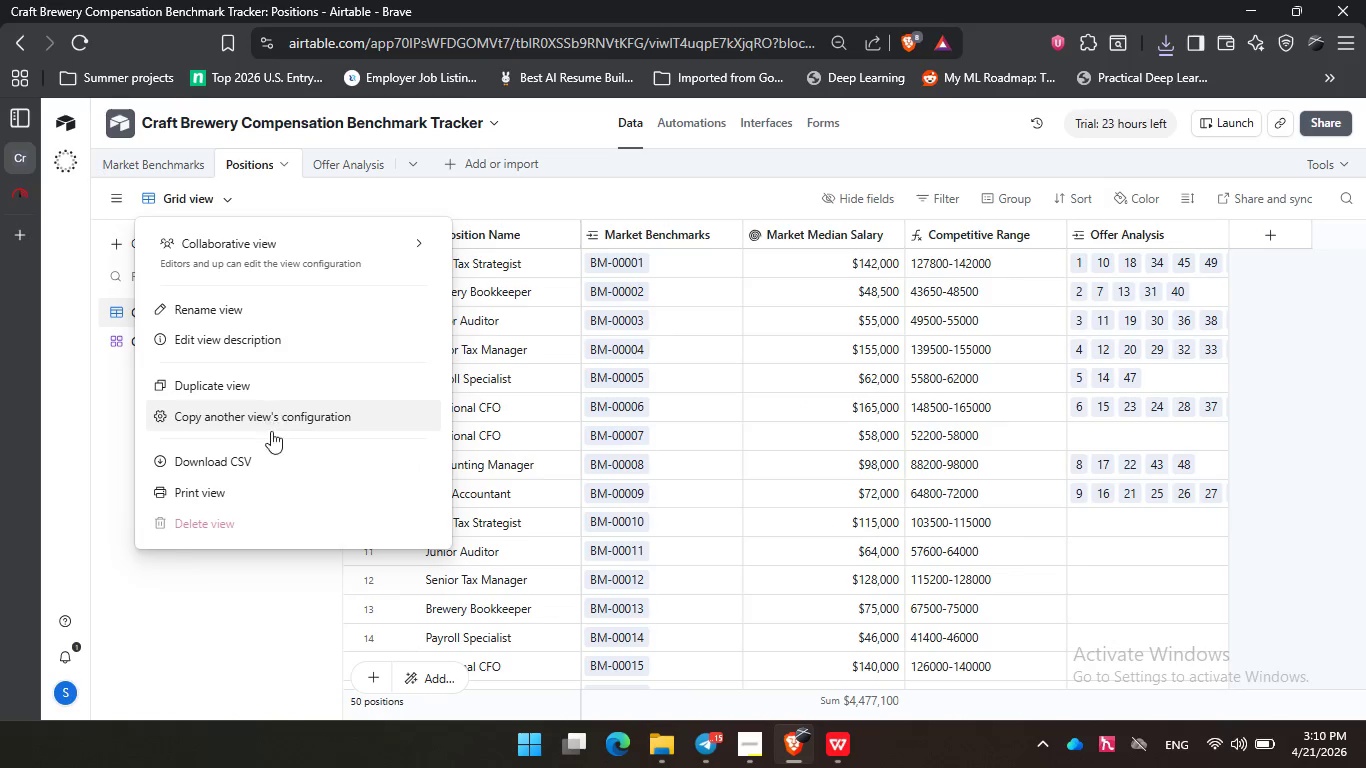 
left_click([268, 447])
 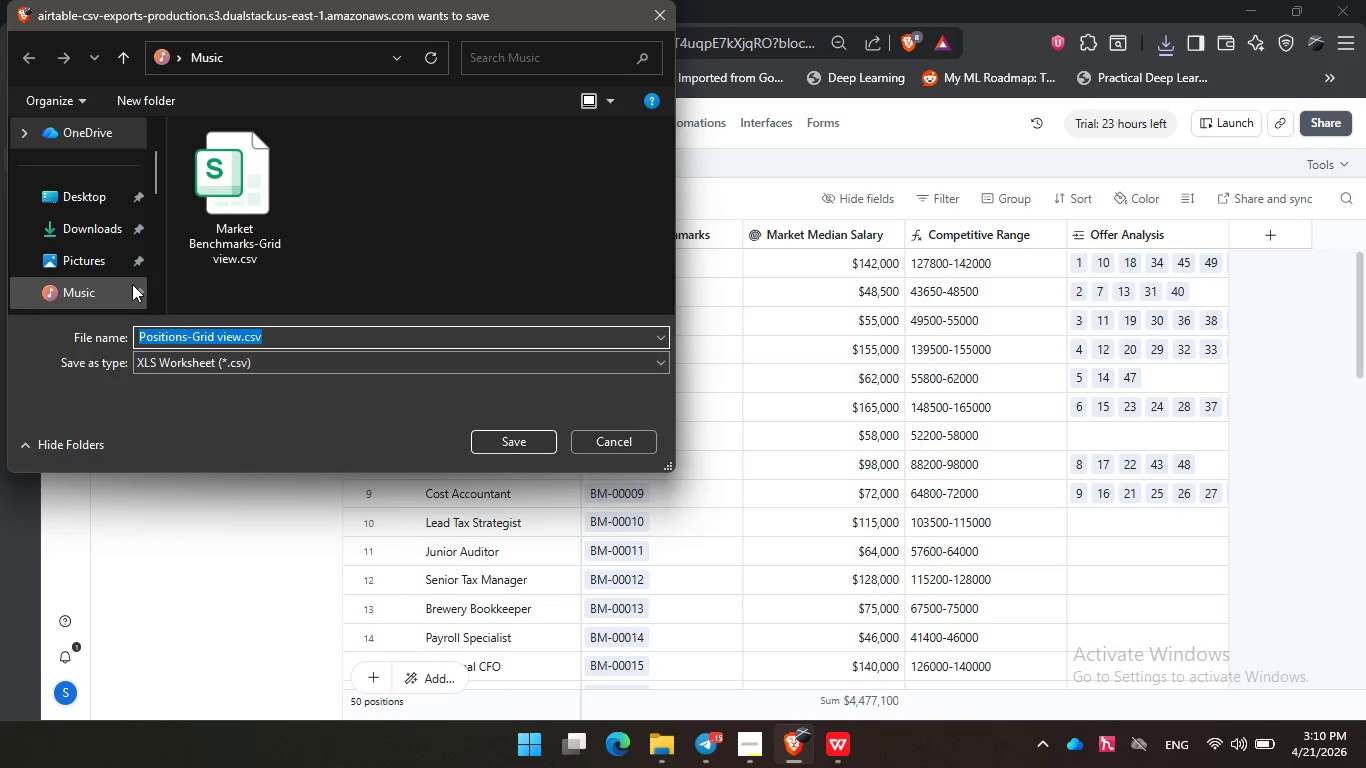 
wait(10.31)
 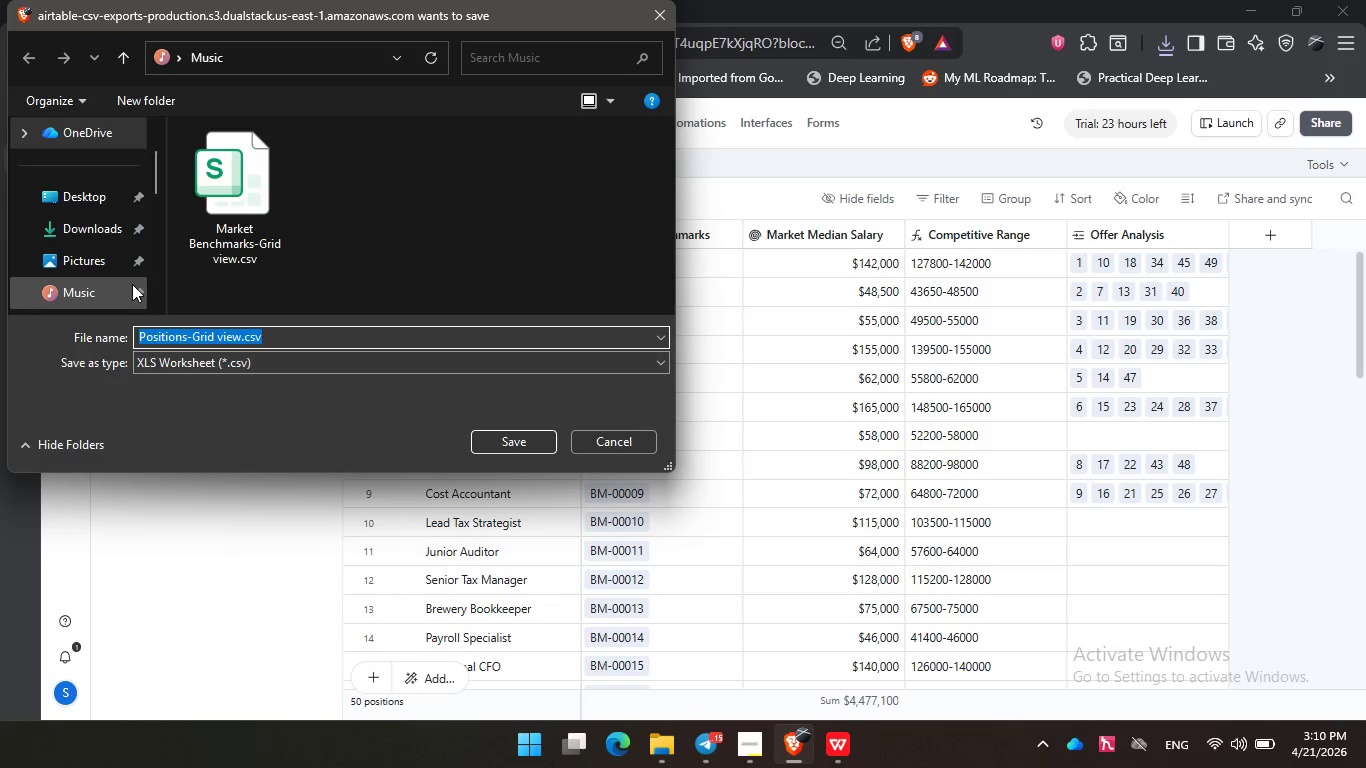 
left_click([536, 445])
 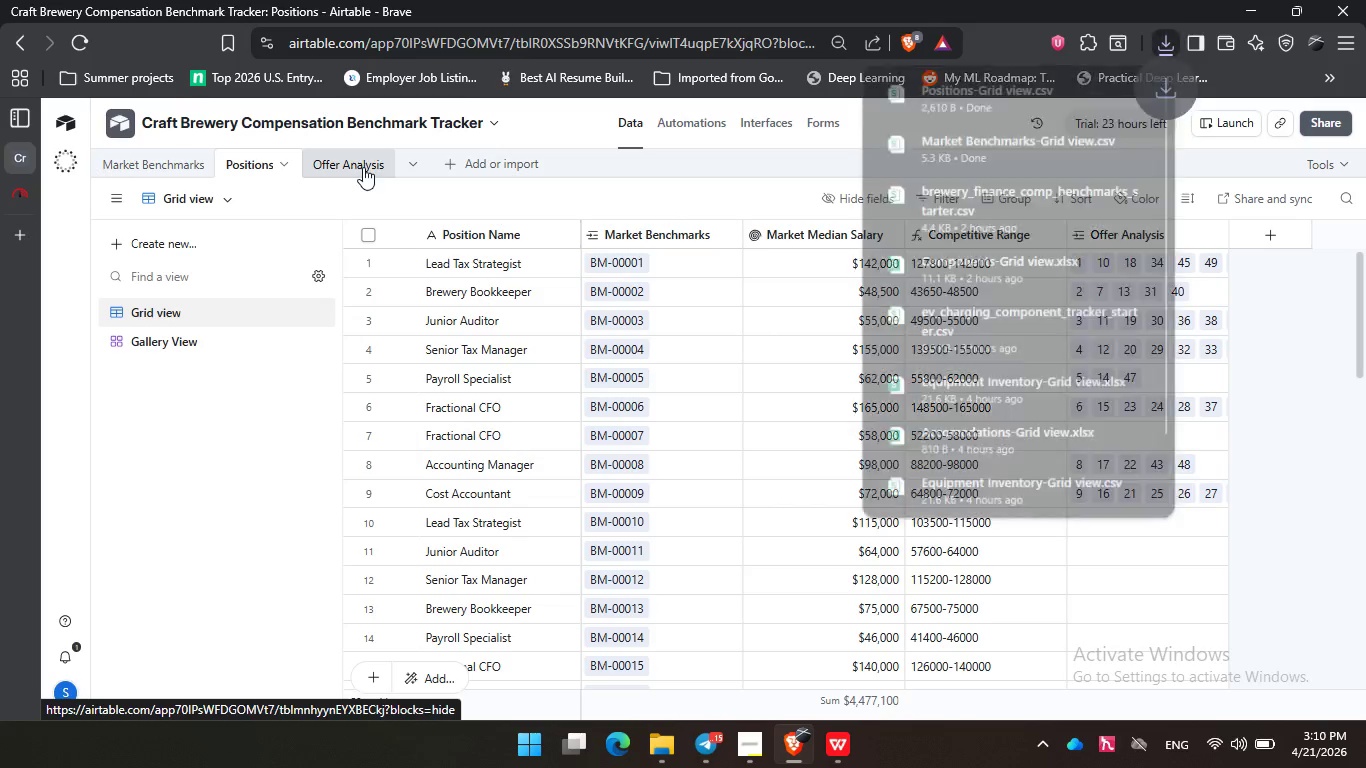 
left_click([350, 166])
 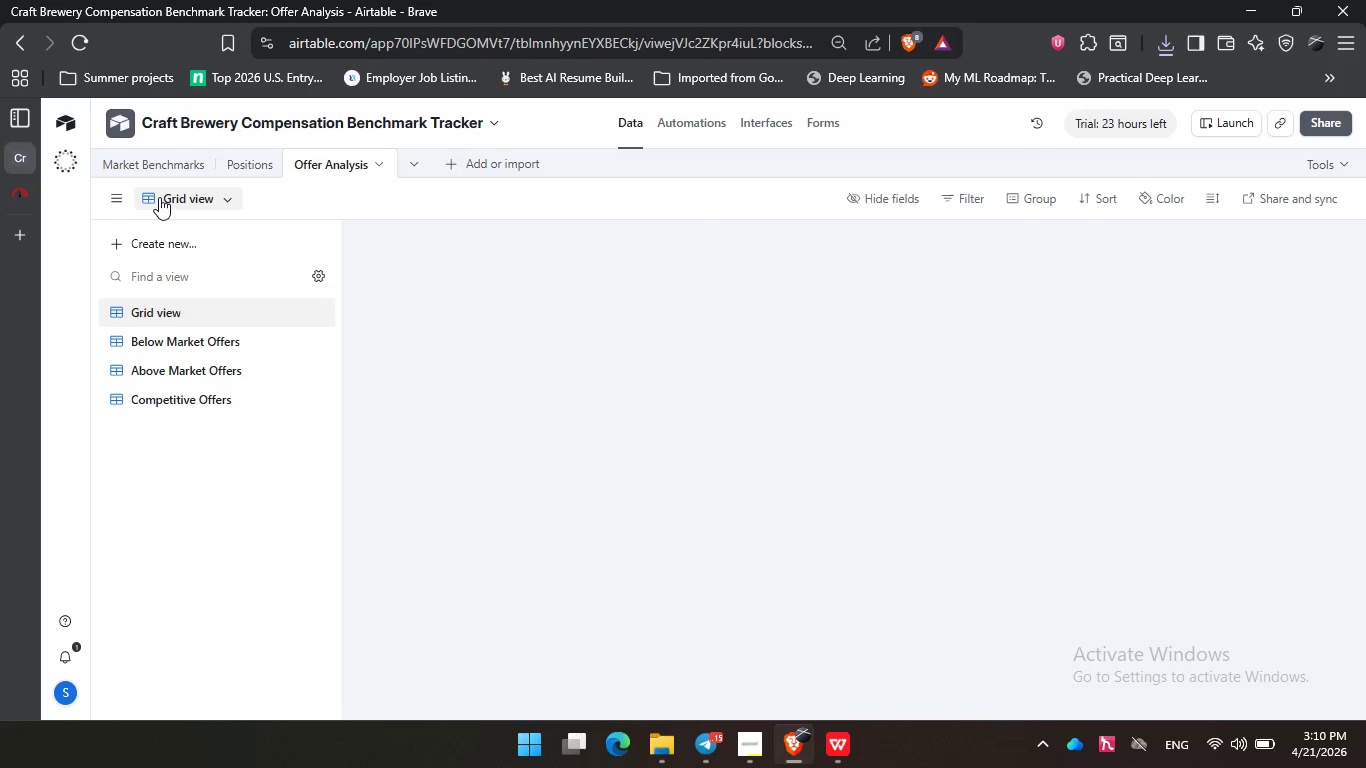 
left_click([167, 197])
 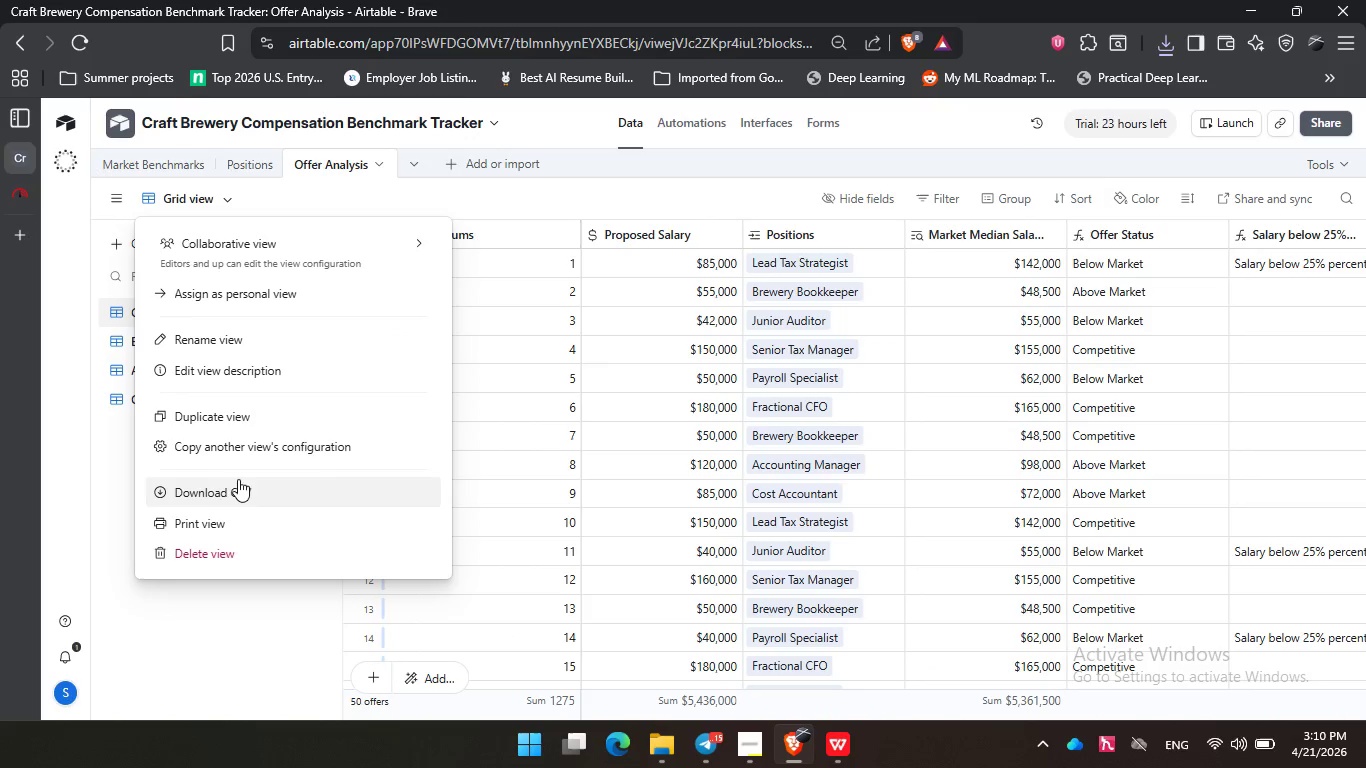 
left_click([242, 487])
 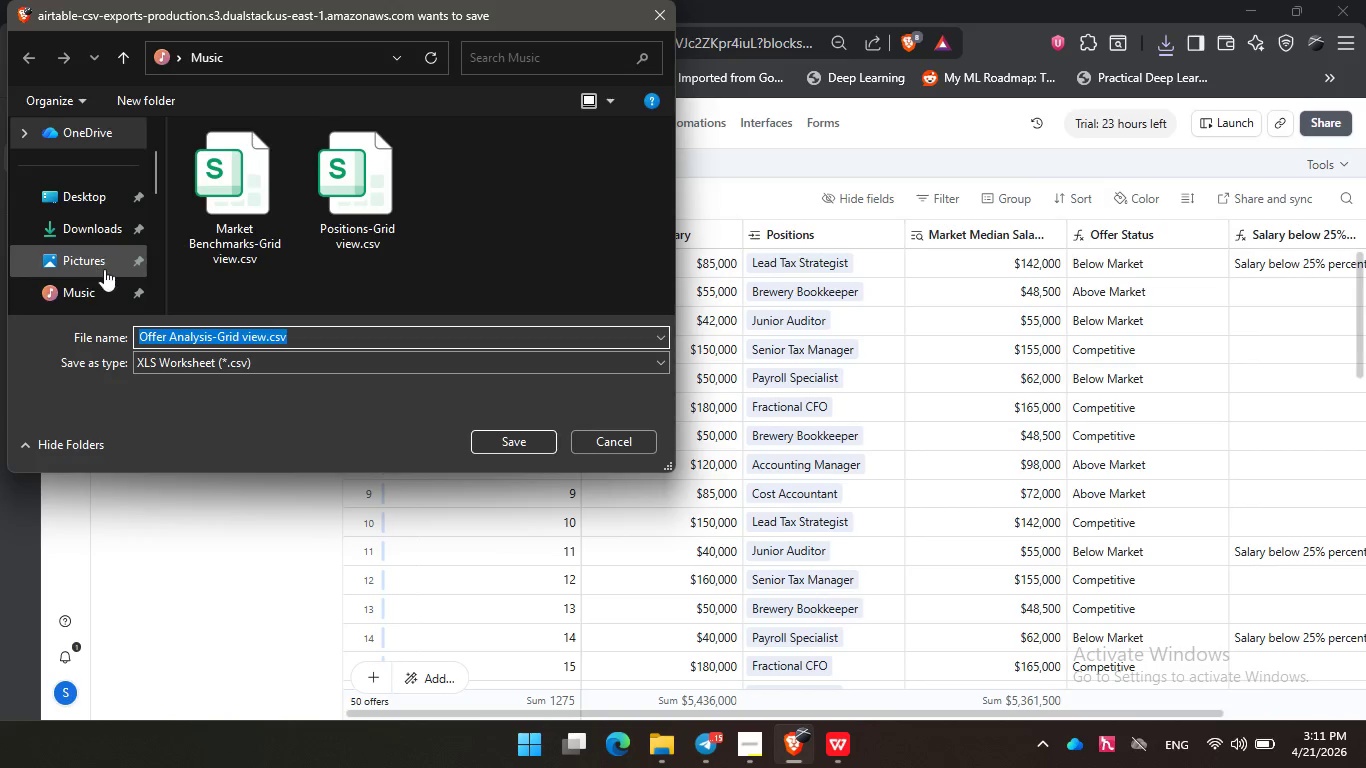 
wait(7.0)
 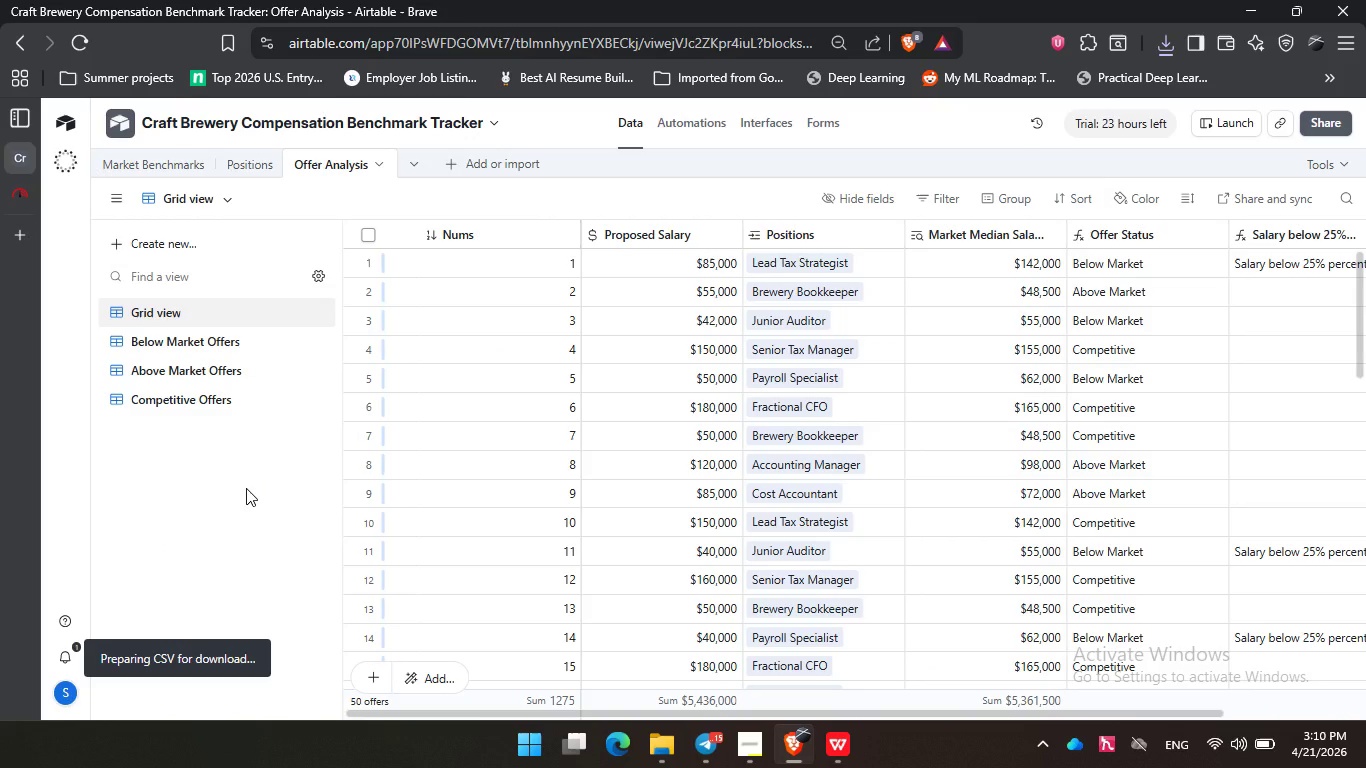 
left_click([505, 443])
 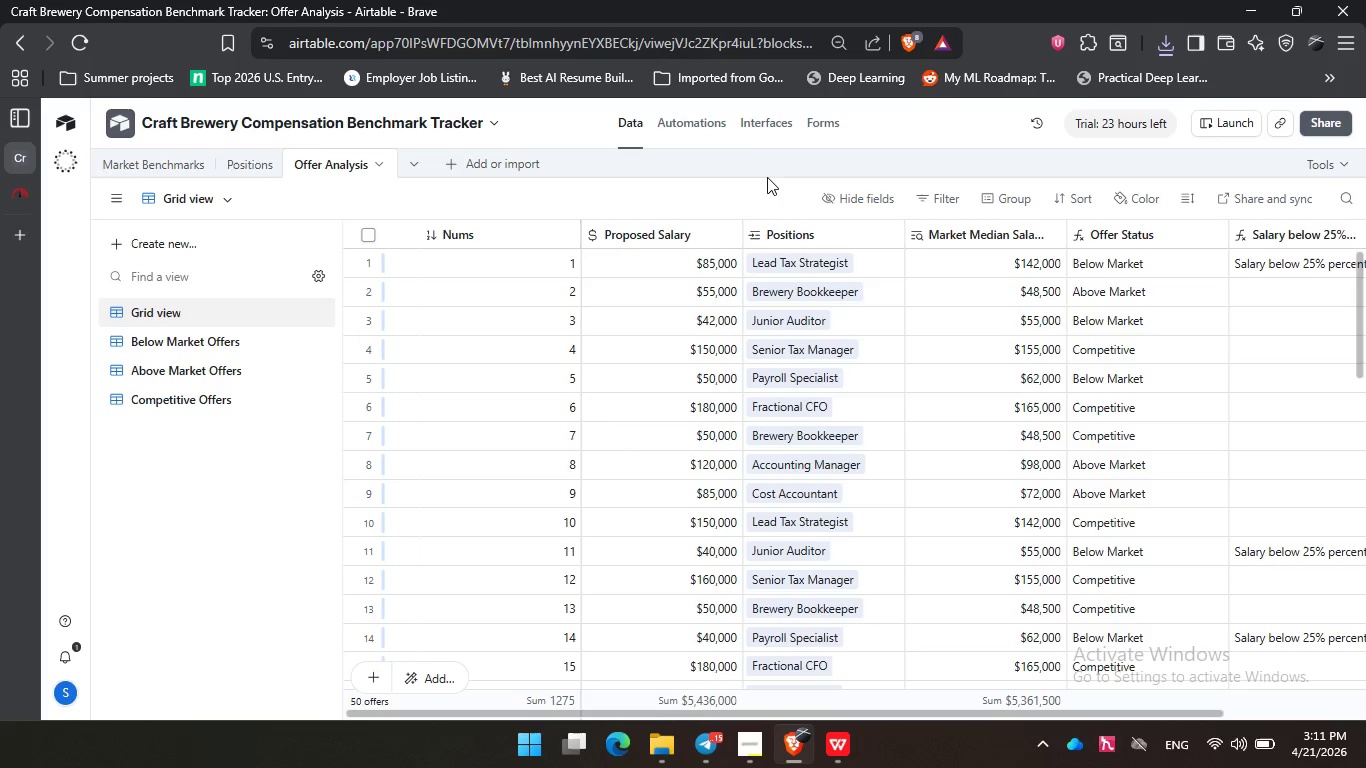 
left_click([766, 124])
 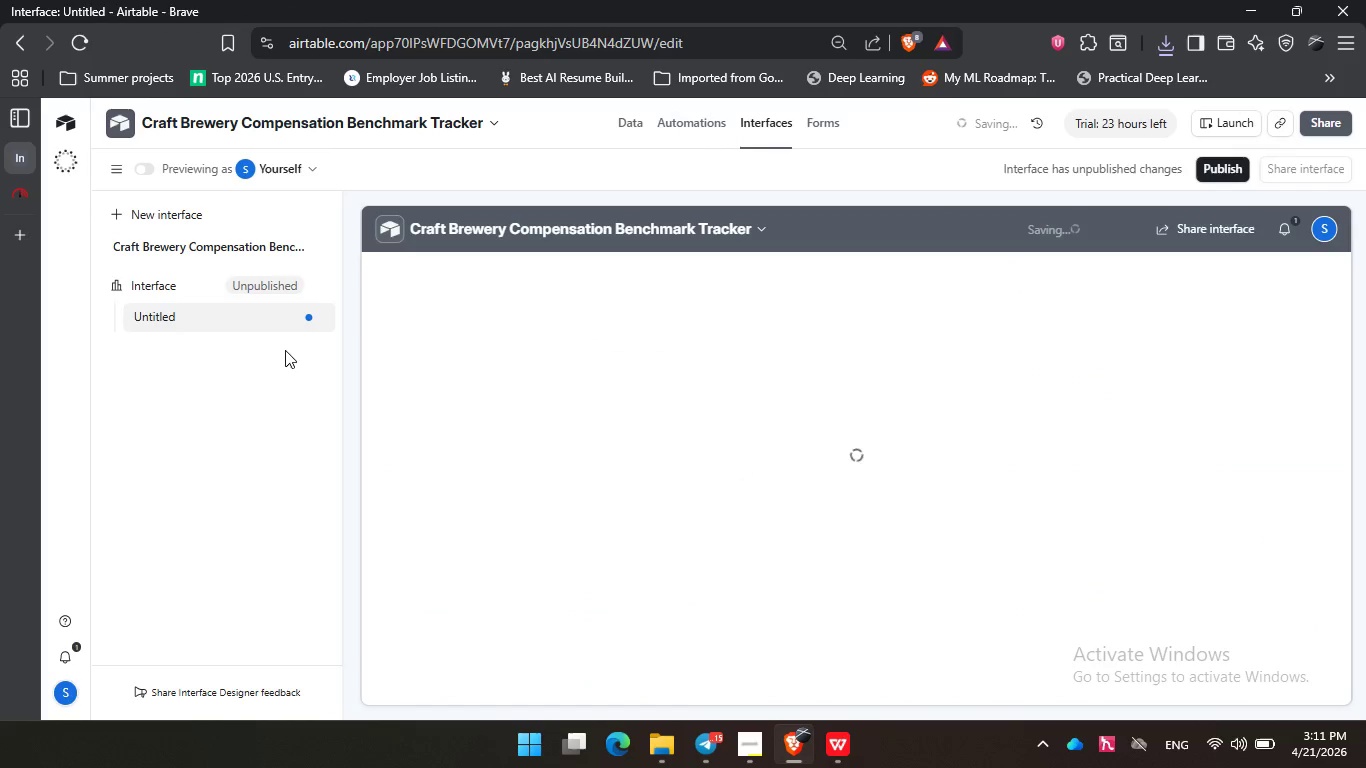 
double_click([187, 325])
 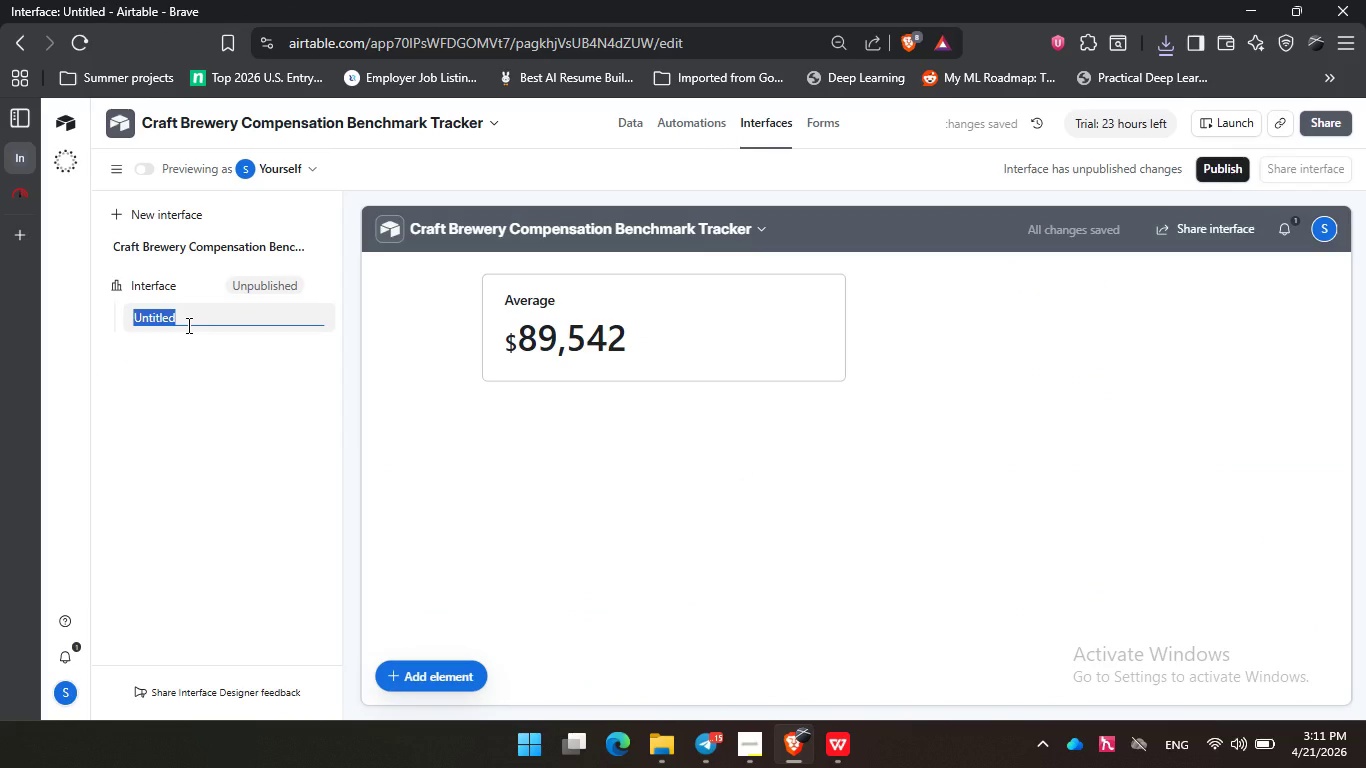 
type(Dashboars)
key(Backspace)
type(ds)
key(Backspace)
key(Backspace)
key(Backspace)
type(rds)
 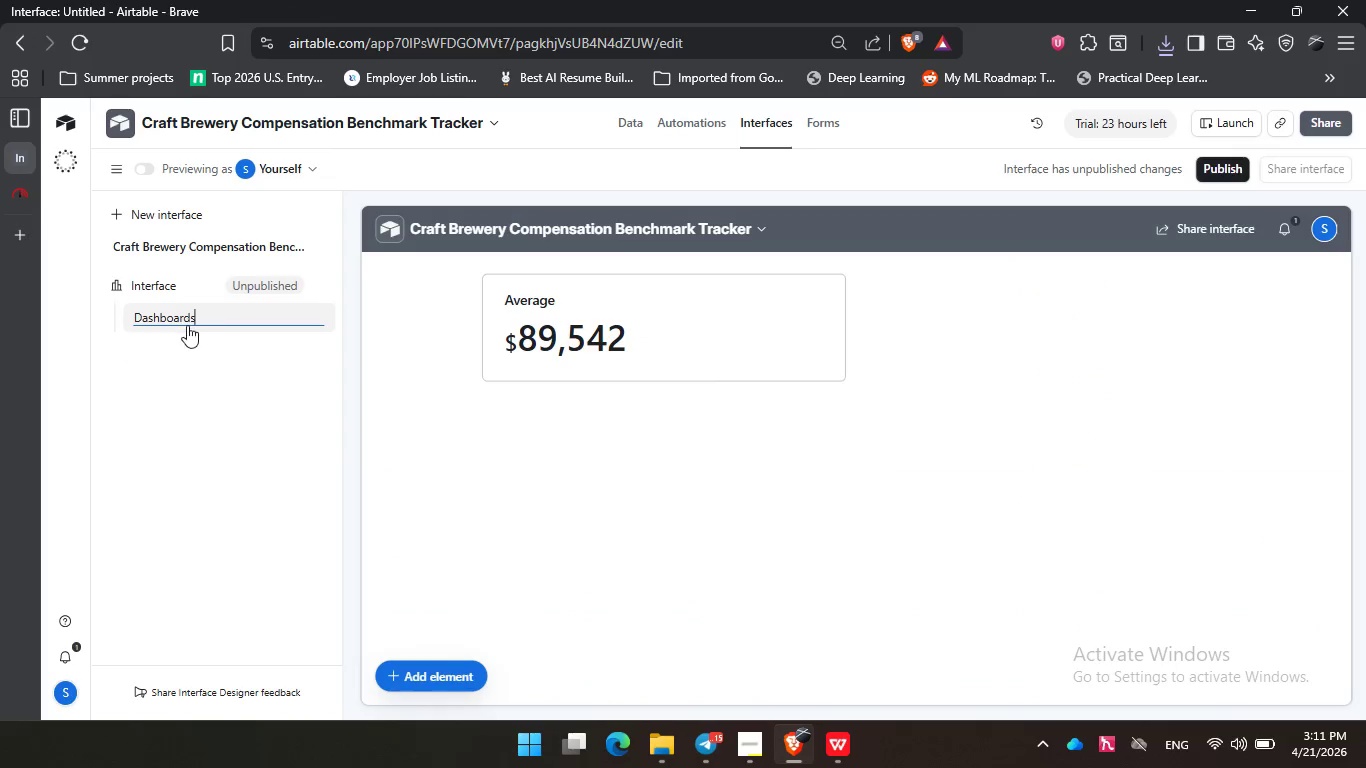 
key(Enter)
 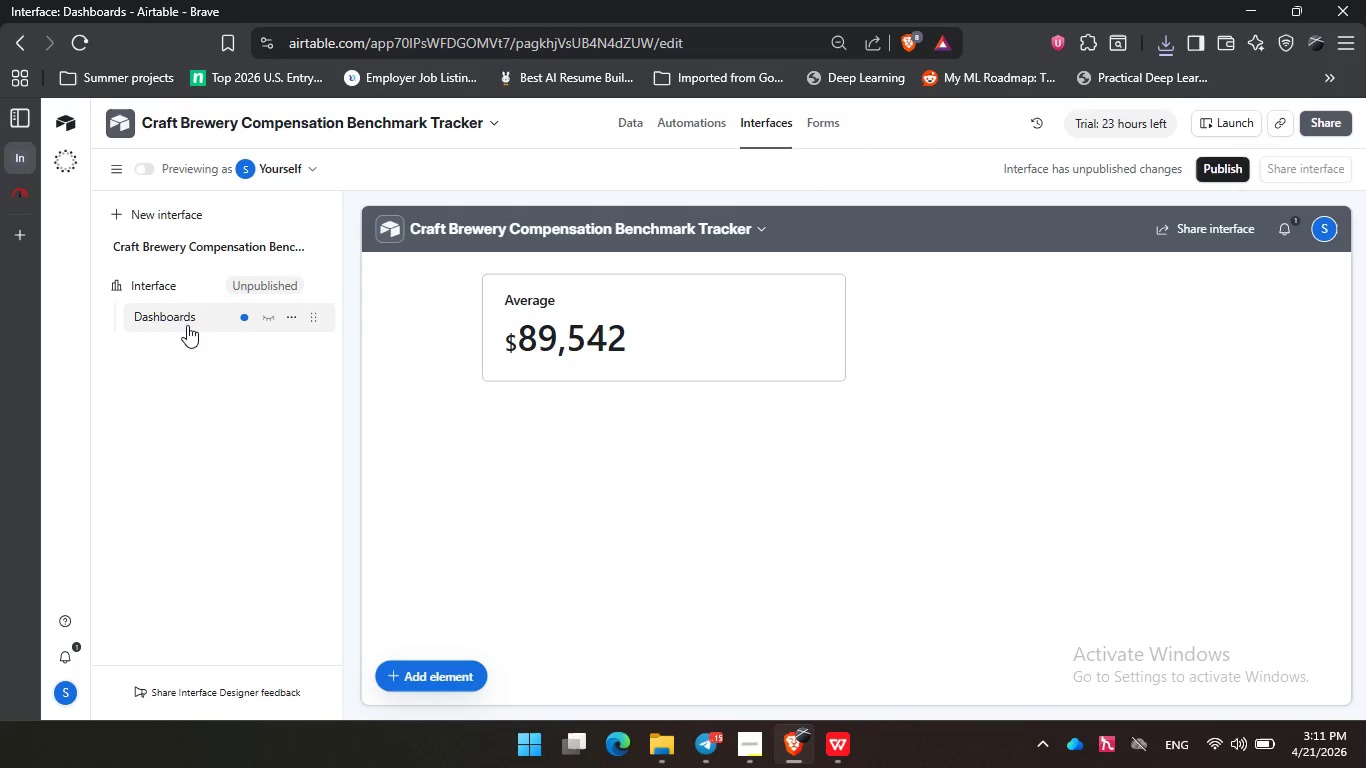 
wait(19.94)
 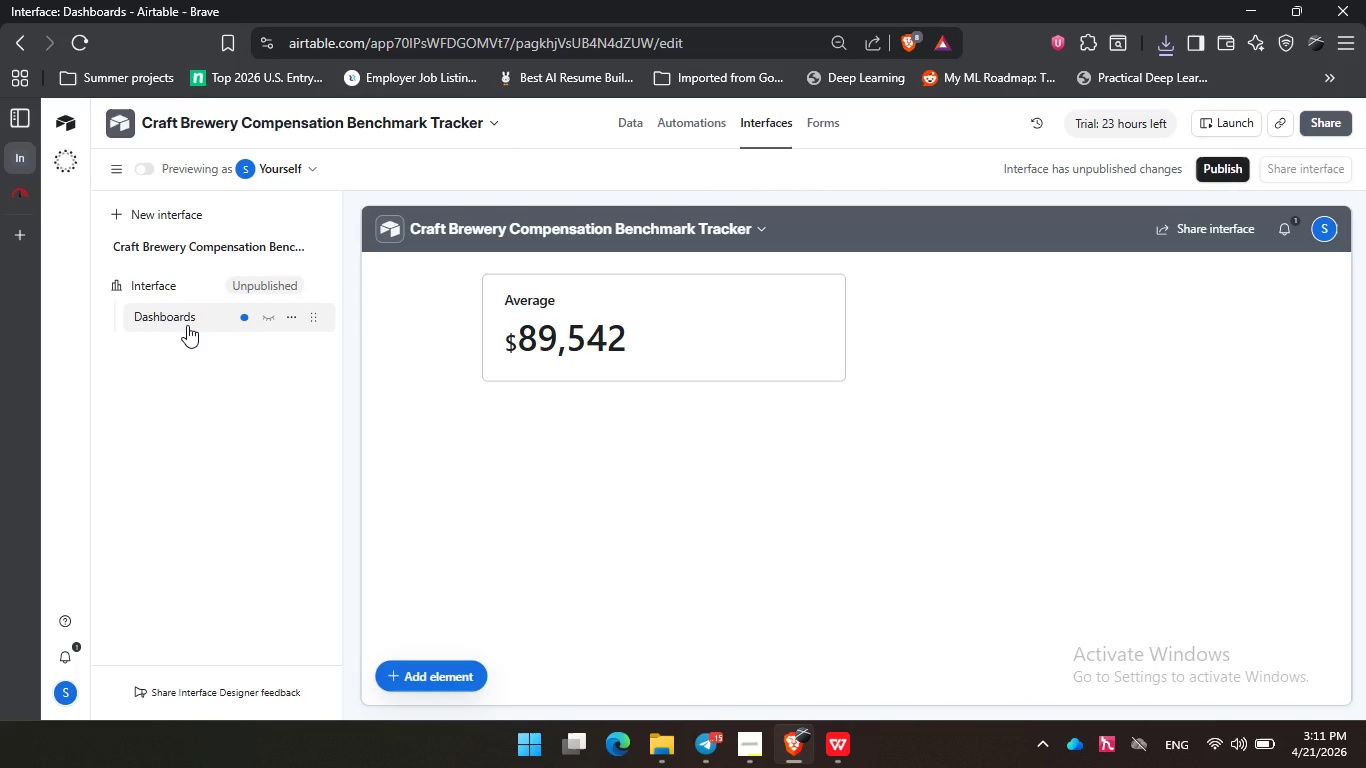 
left_click([710, 322])
 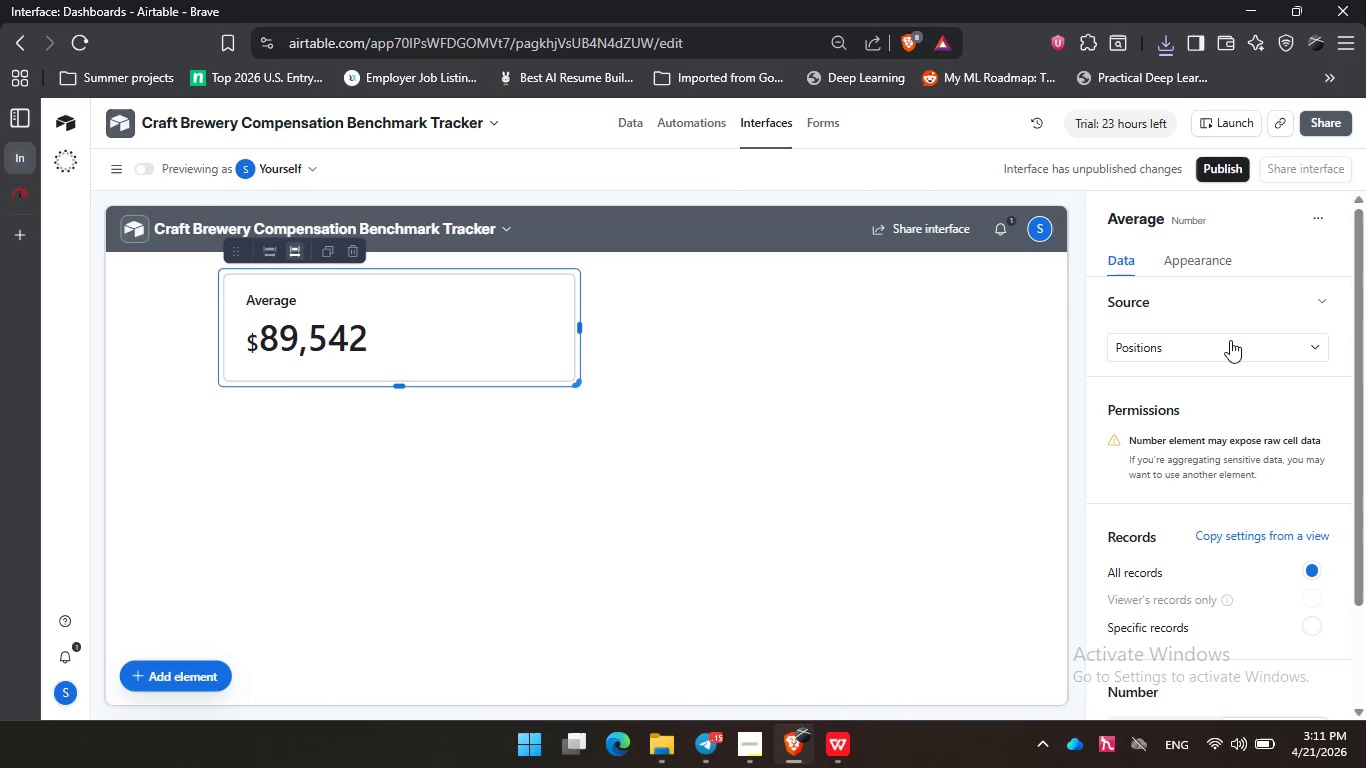 
left_click([1204, 266])
 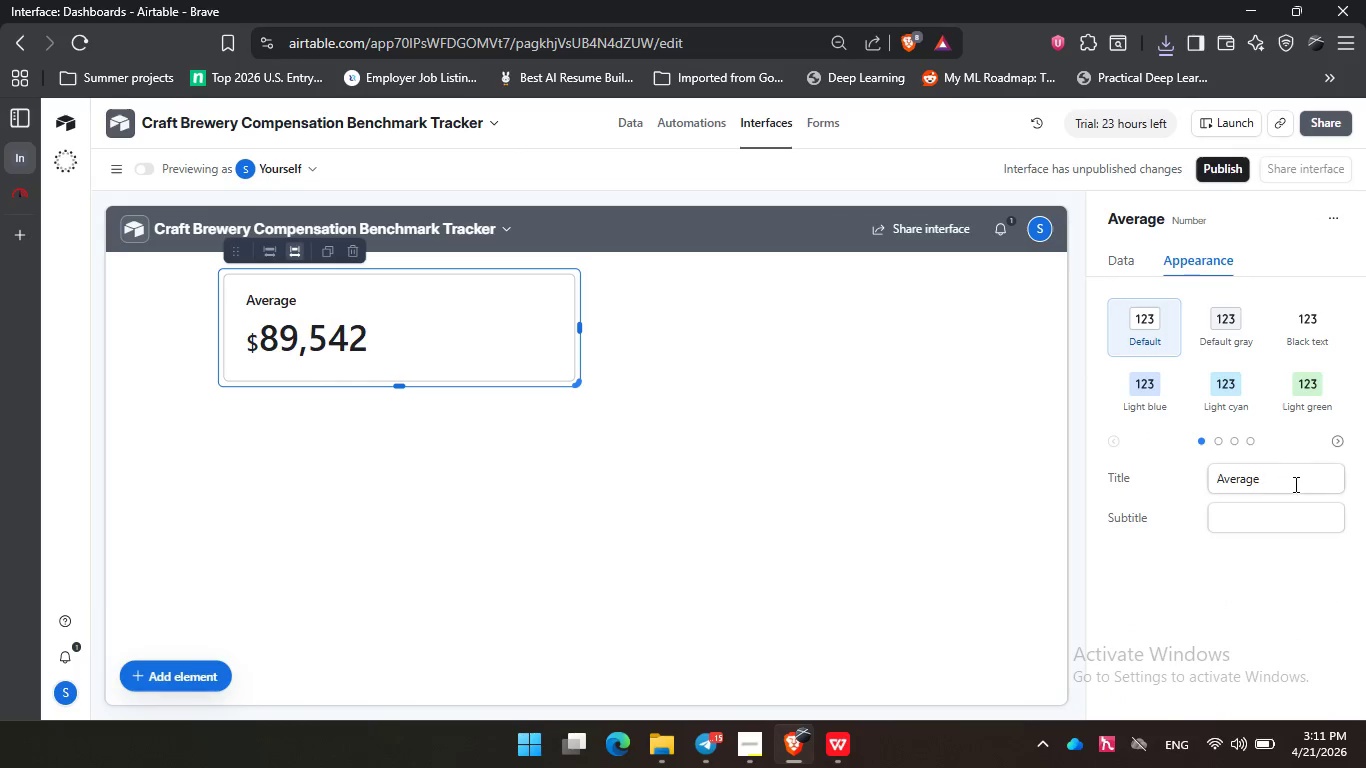 
left_click([1297, 484])
 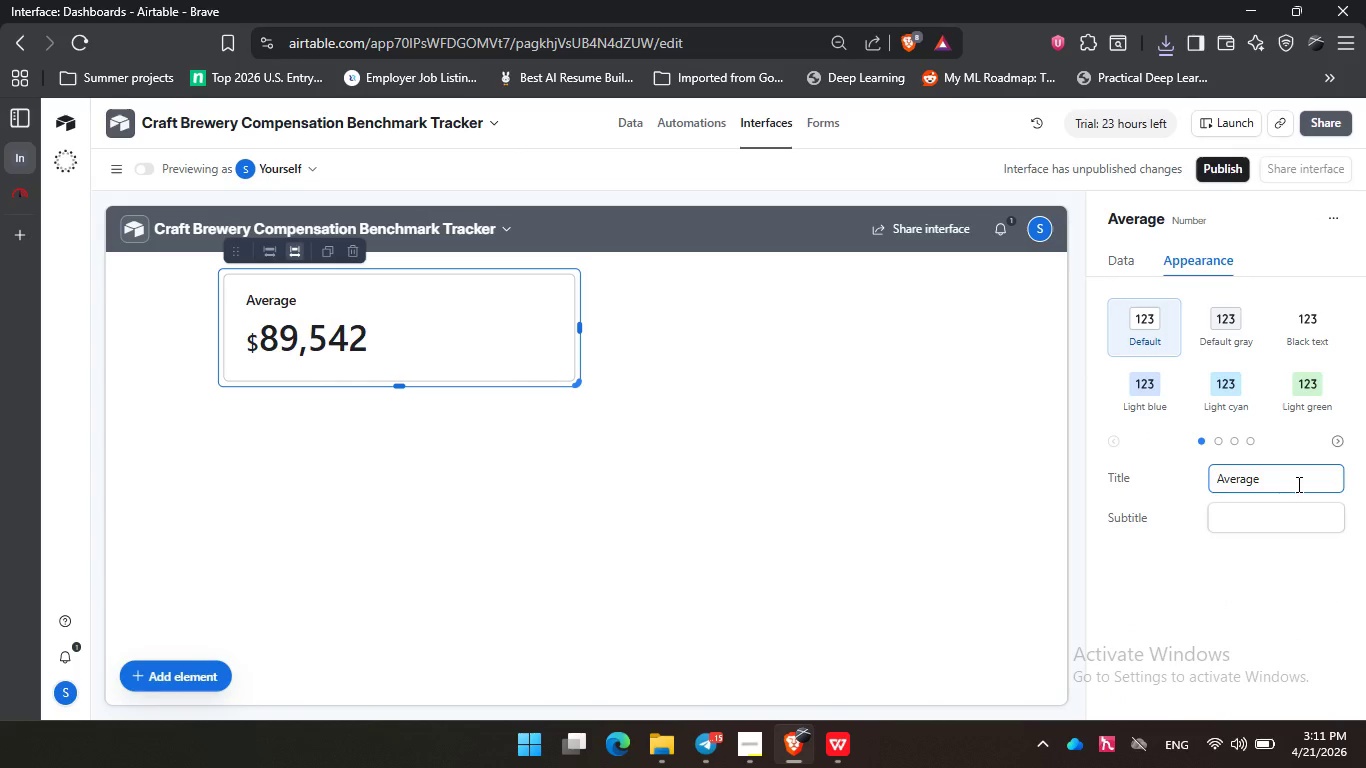 
type( <arket )
key(Backspace)
key(Backspace)
key(Backspace)
key(Backspace)
key(Backspace)
key(Backspace)
key(Backspace)
type(Market Medin)
key(Backspace)
type(an ROles)
key(Backspace)
key(Backspace)
key(Backspace)
key(Backspace)
key(Backspace)
type(Salary)
 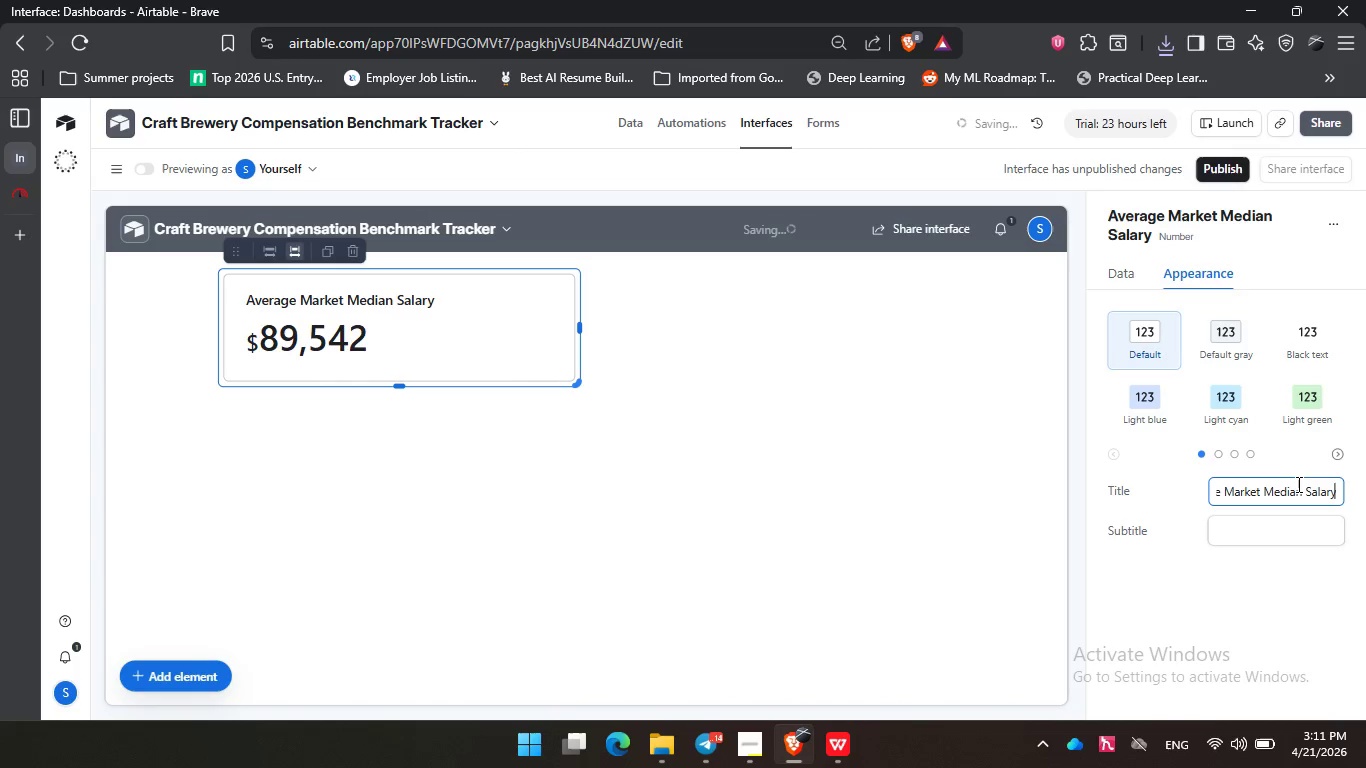 
key(Enter)
 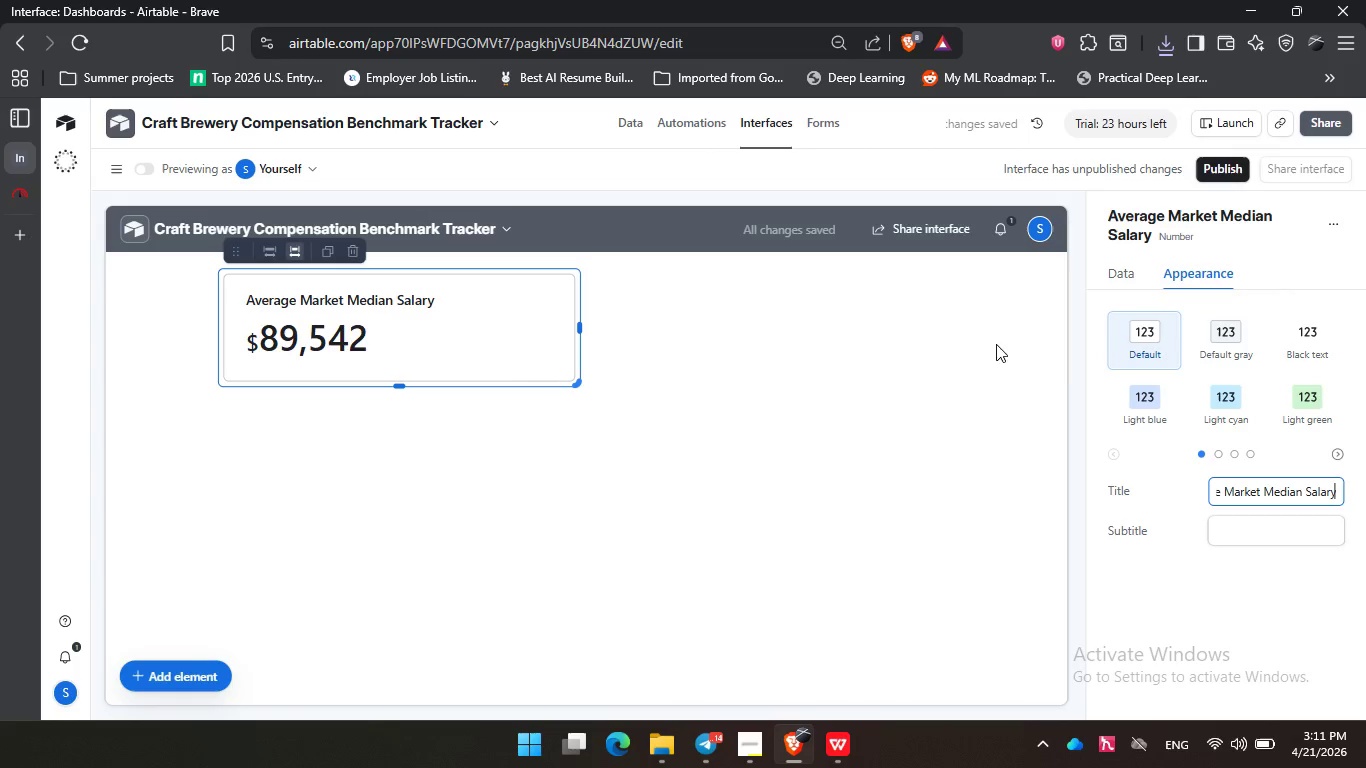 
left_click([1252, 396])
 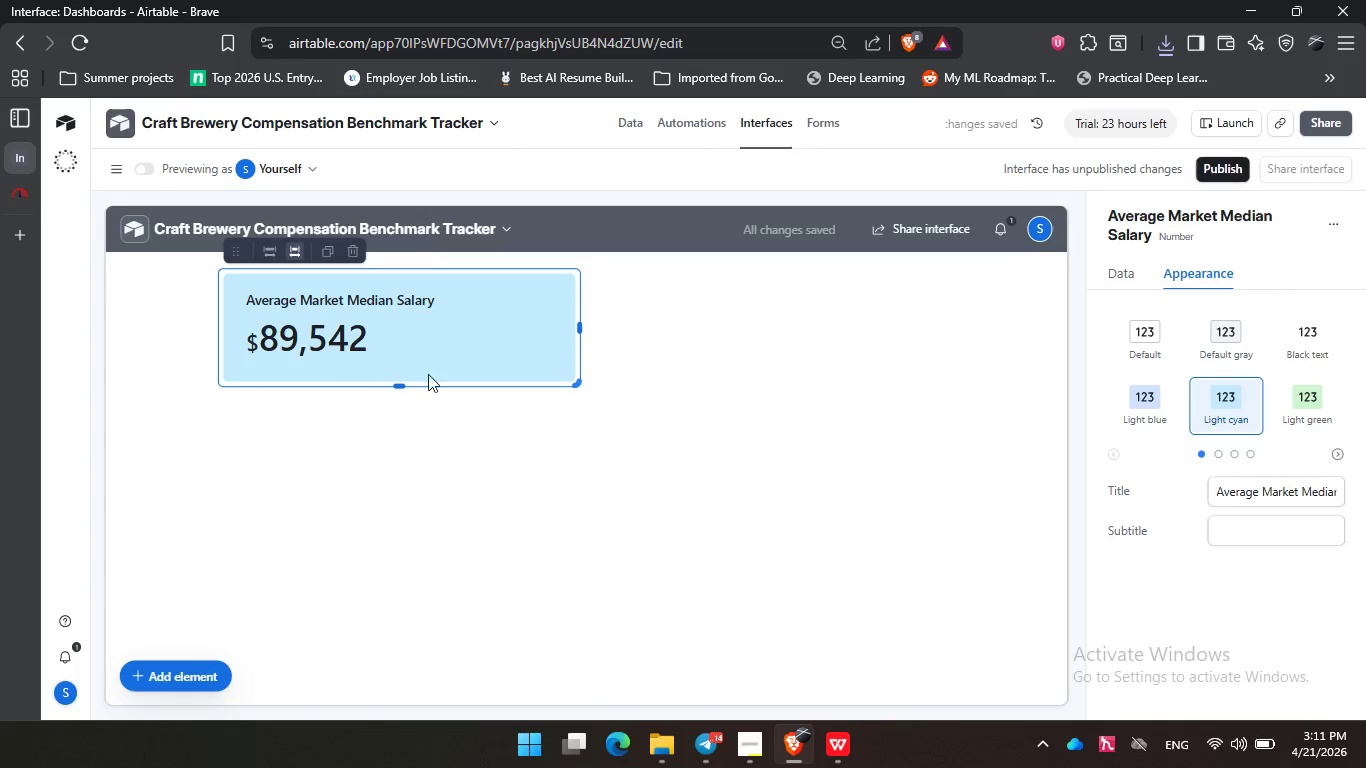 
left_click([399, 406])
 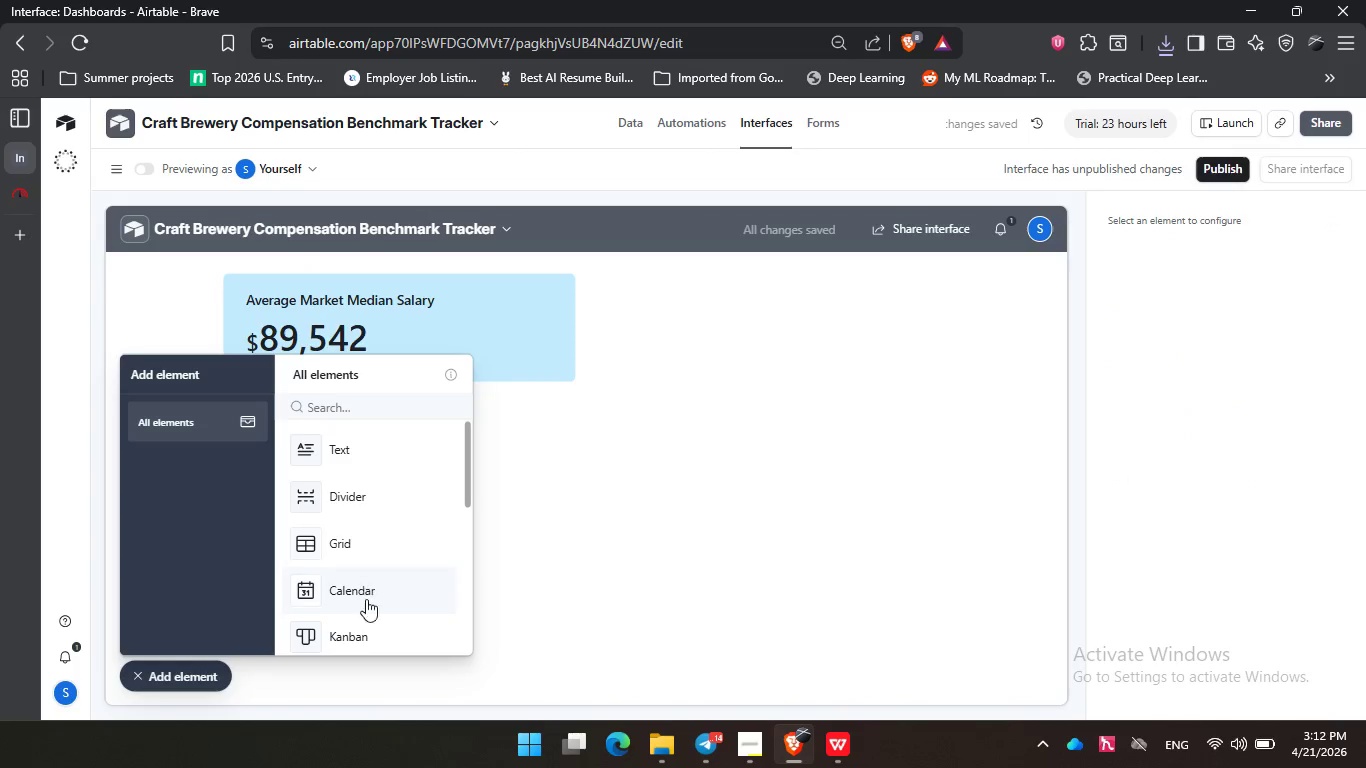 
scroll: coordinate [361, 498], scroll_direction: down, amount: 1.0
 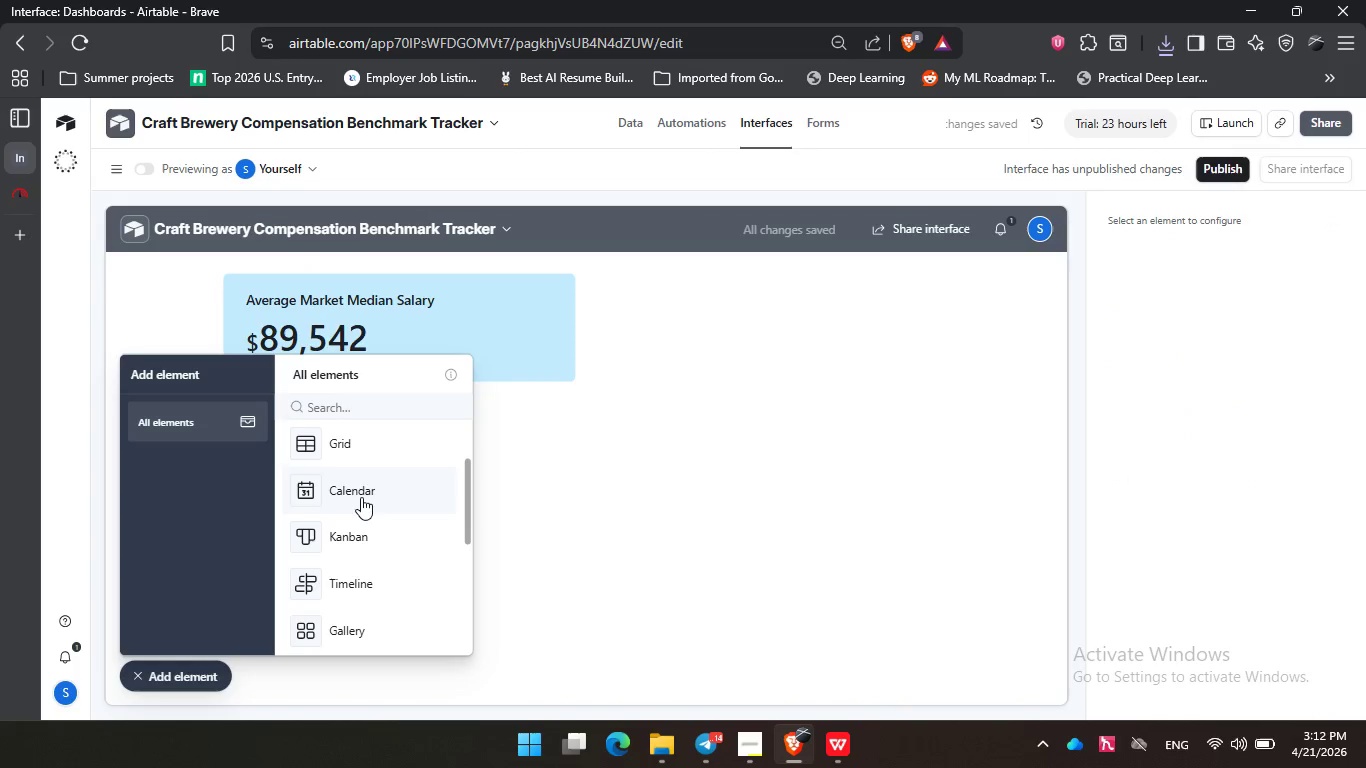 
left_click([361, 491])
 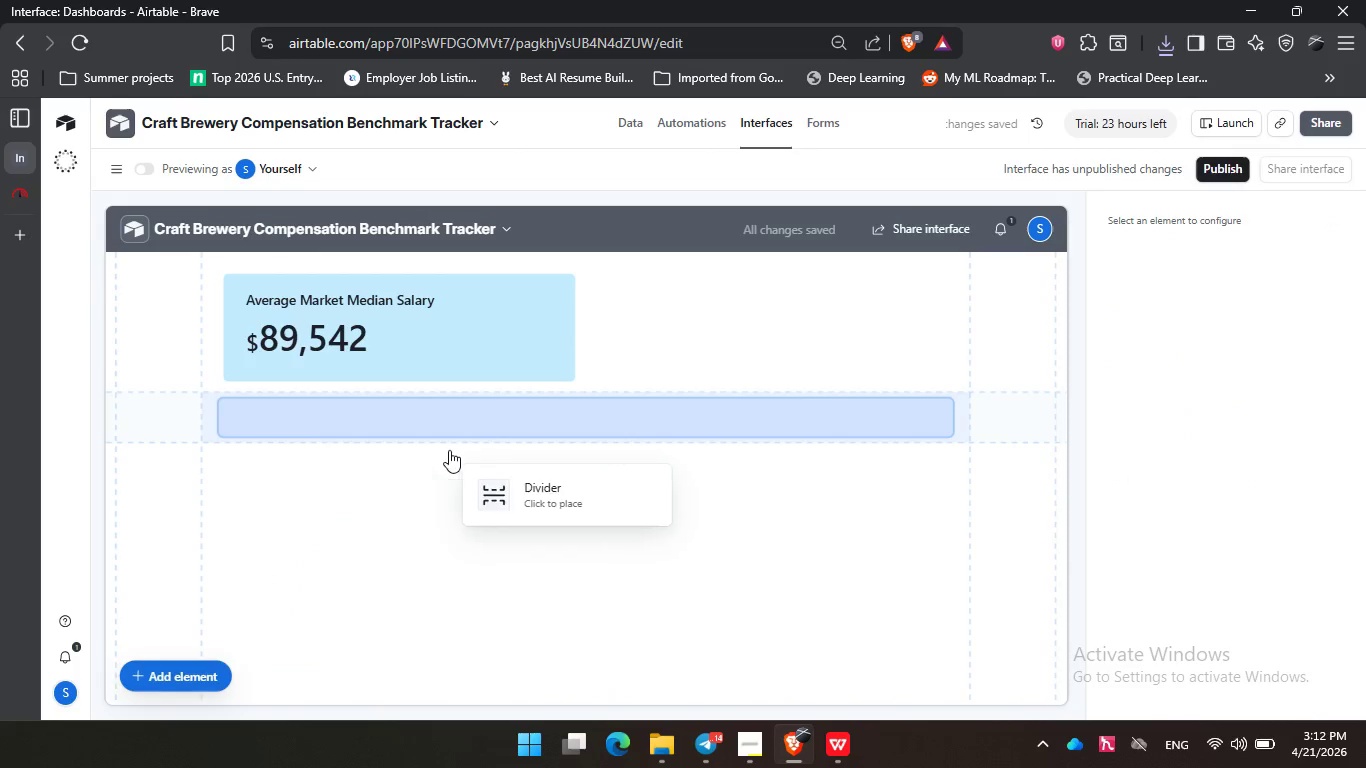 
scroll: coordinate [361, 497], scroll_direction: up, amount: 1.0
 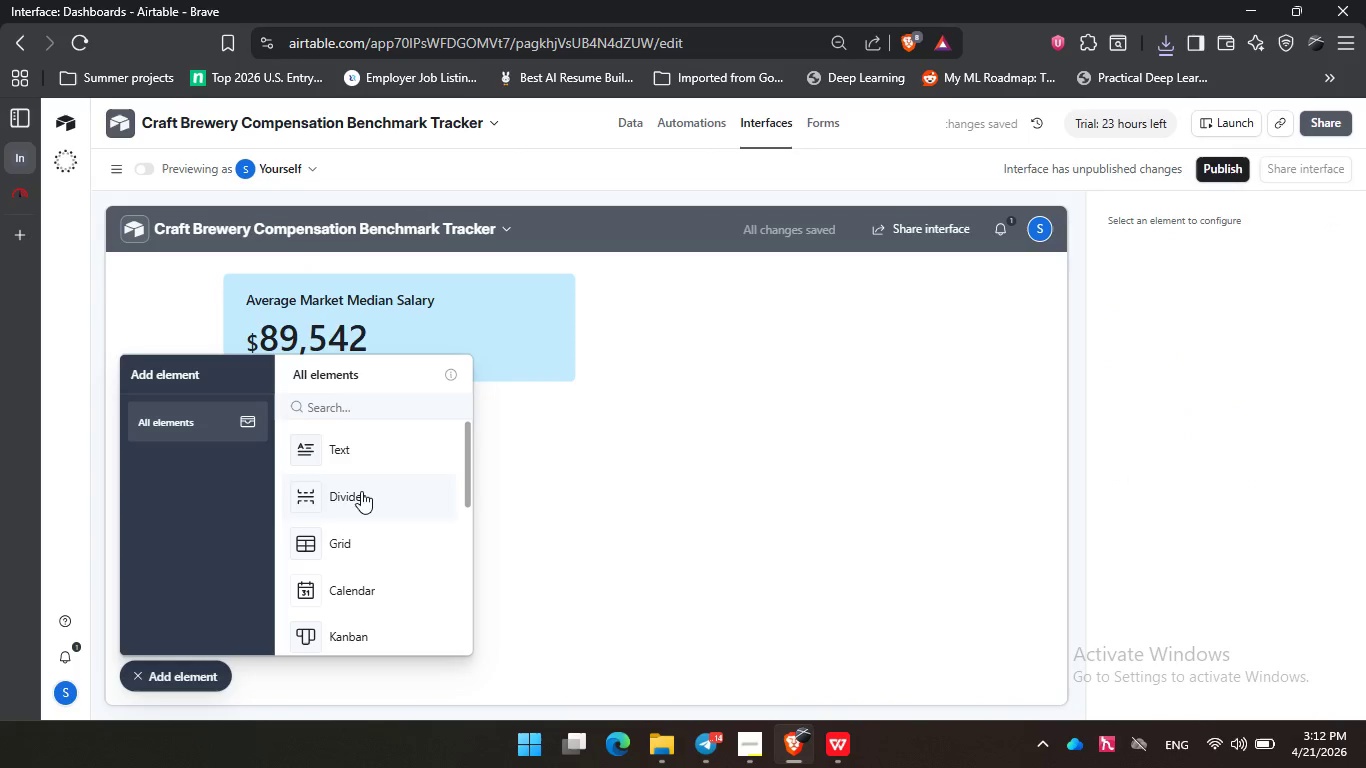 
left_click([438, 451])